 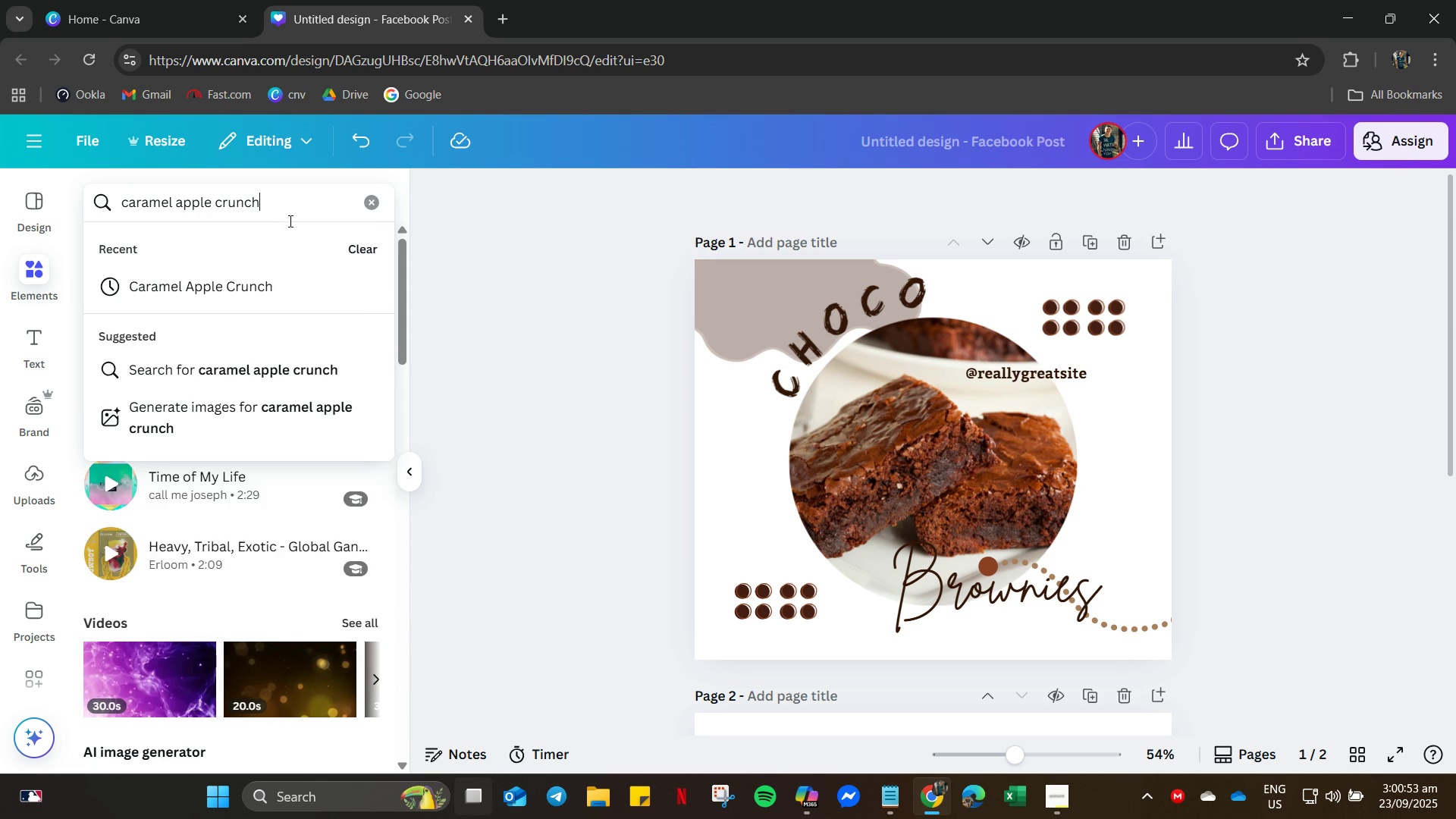 
key(Enter)
 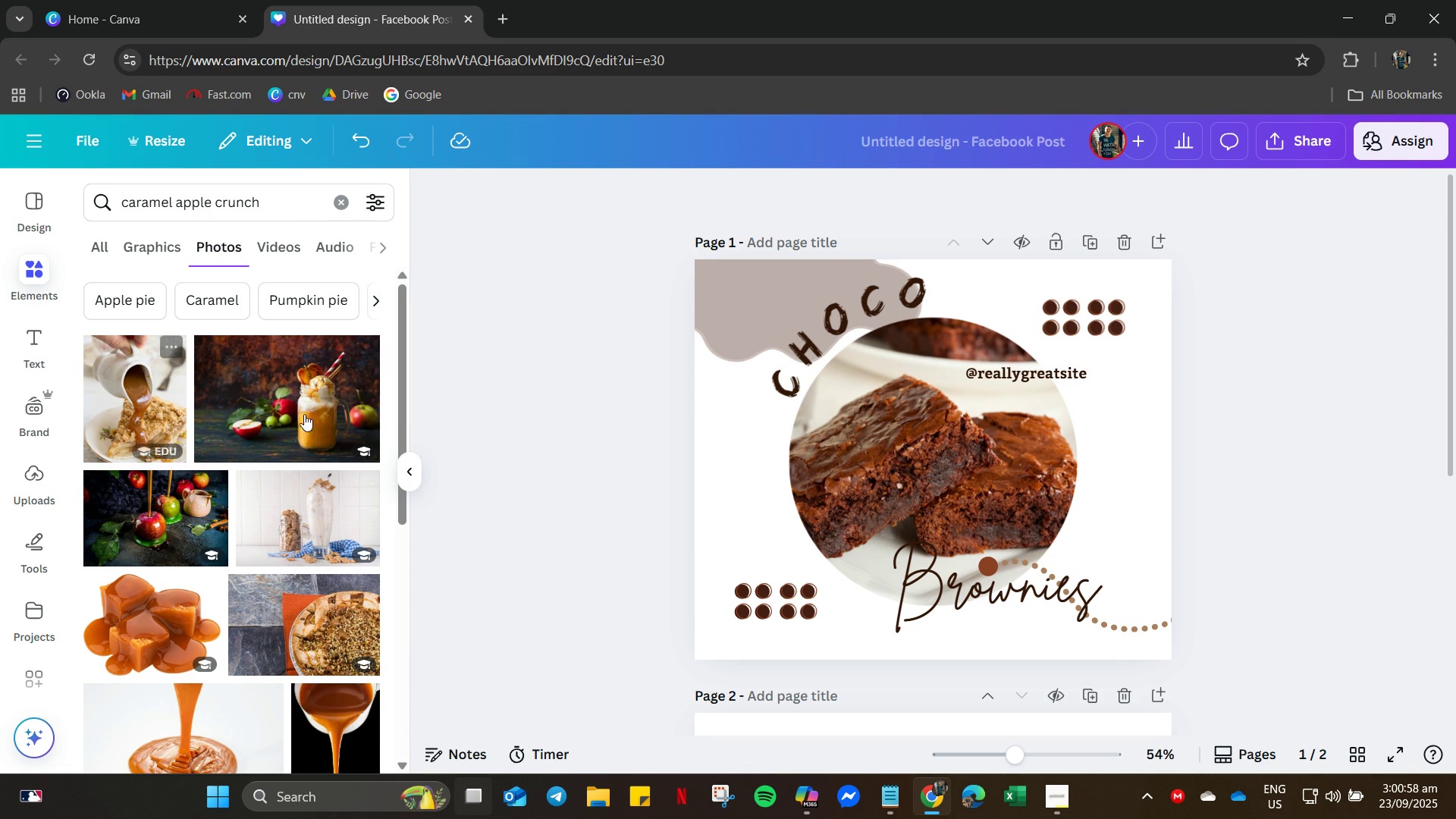 
wait(5.38)
 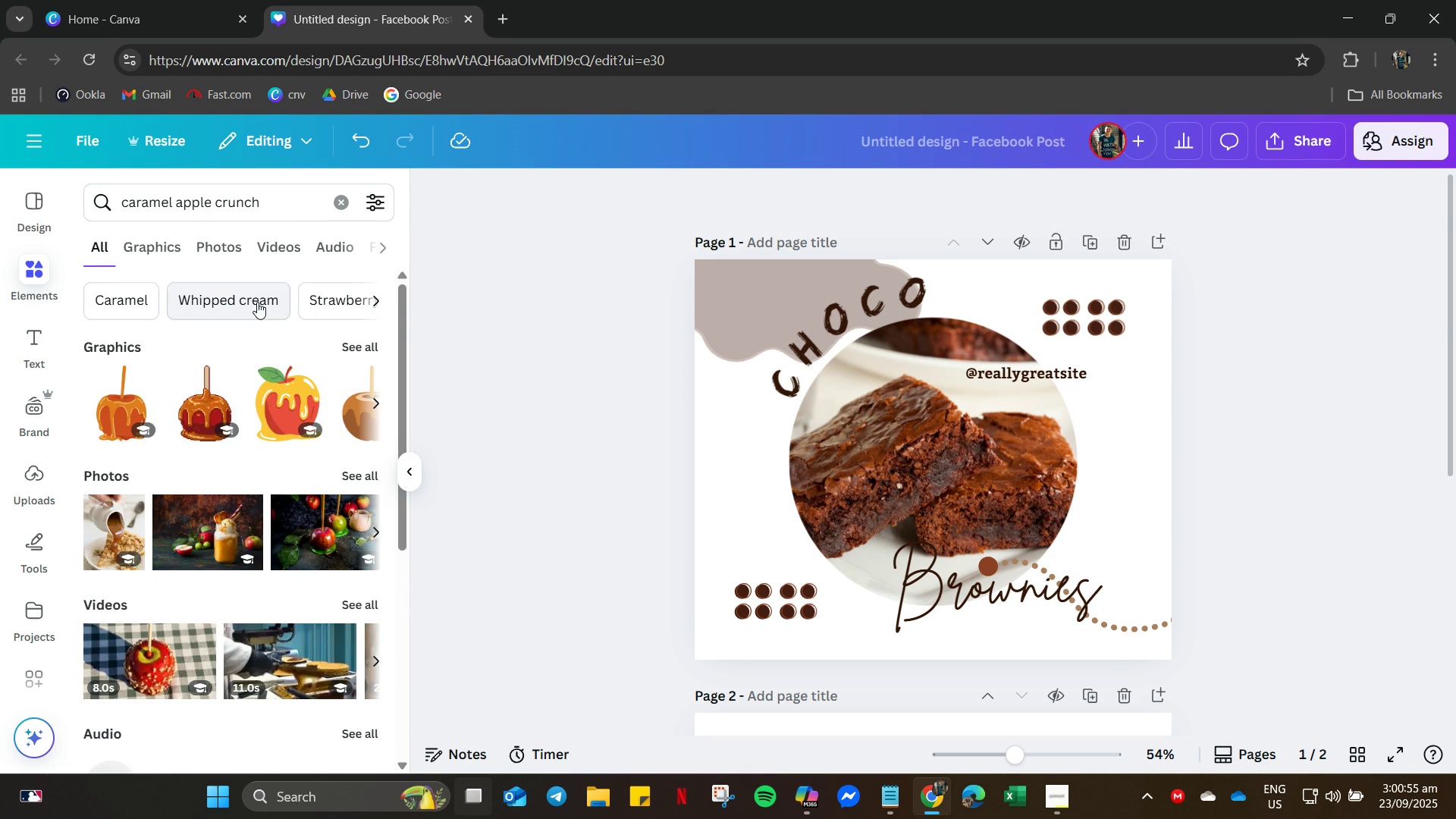 
scroll: coordinate [256, 394], scroll_direction: down, amount: 62.0
 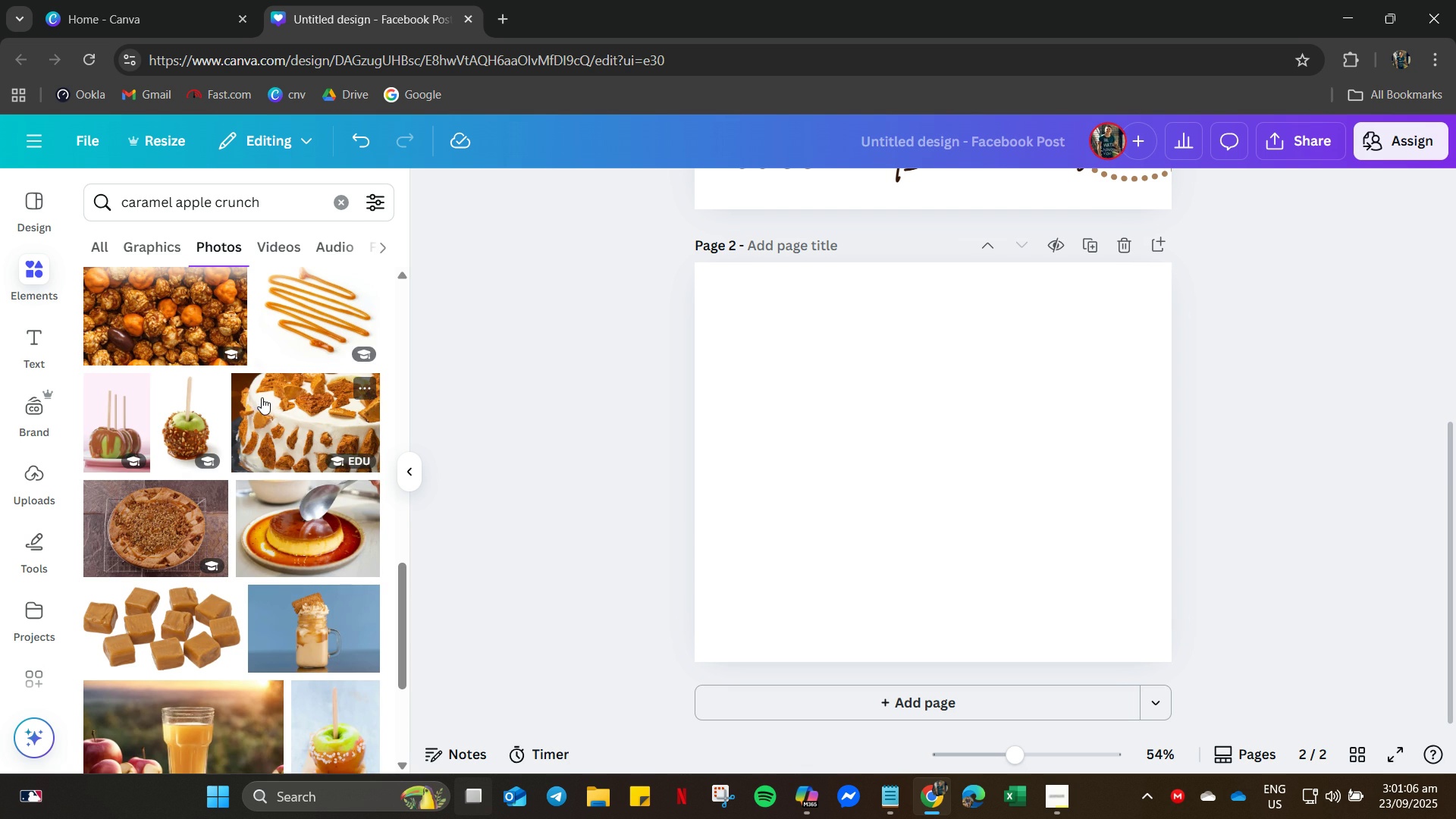 
scroll: coordinate [240, 402], scroll_direction: down, amount: 29.0
 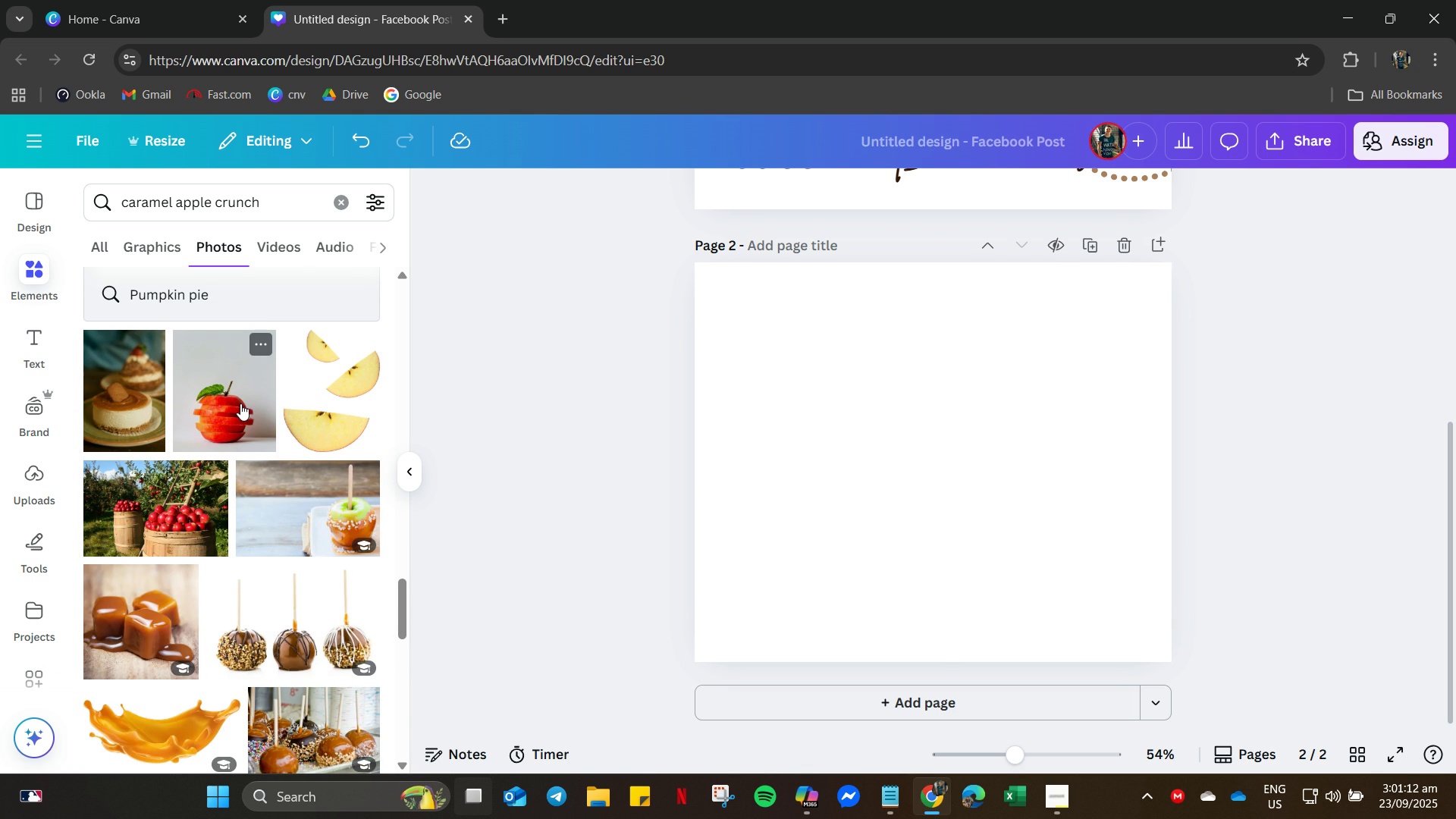 
left_click([146, 414])
 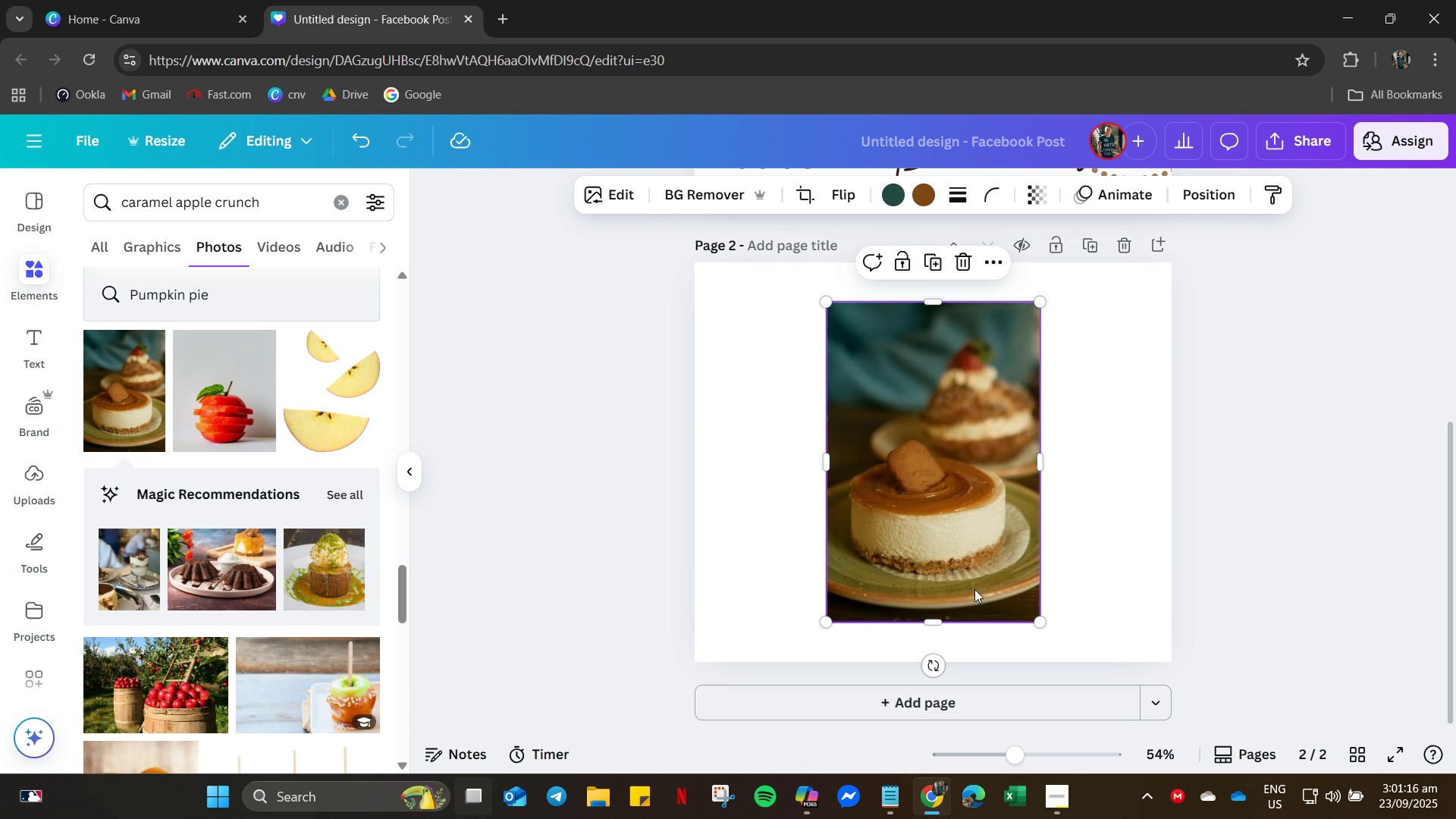 
left_click([939, 708])
 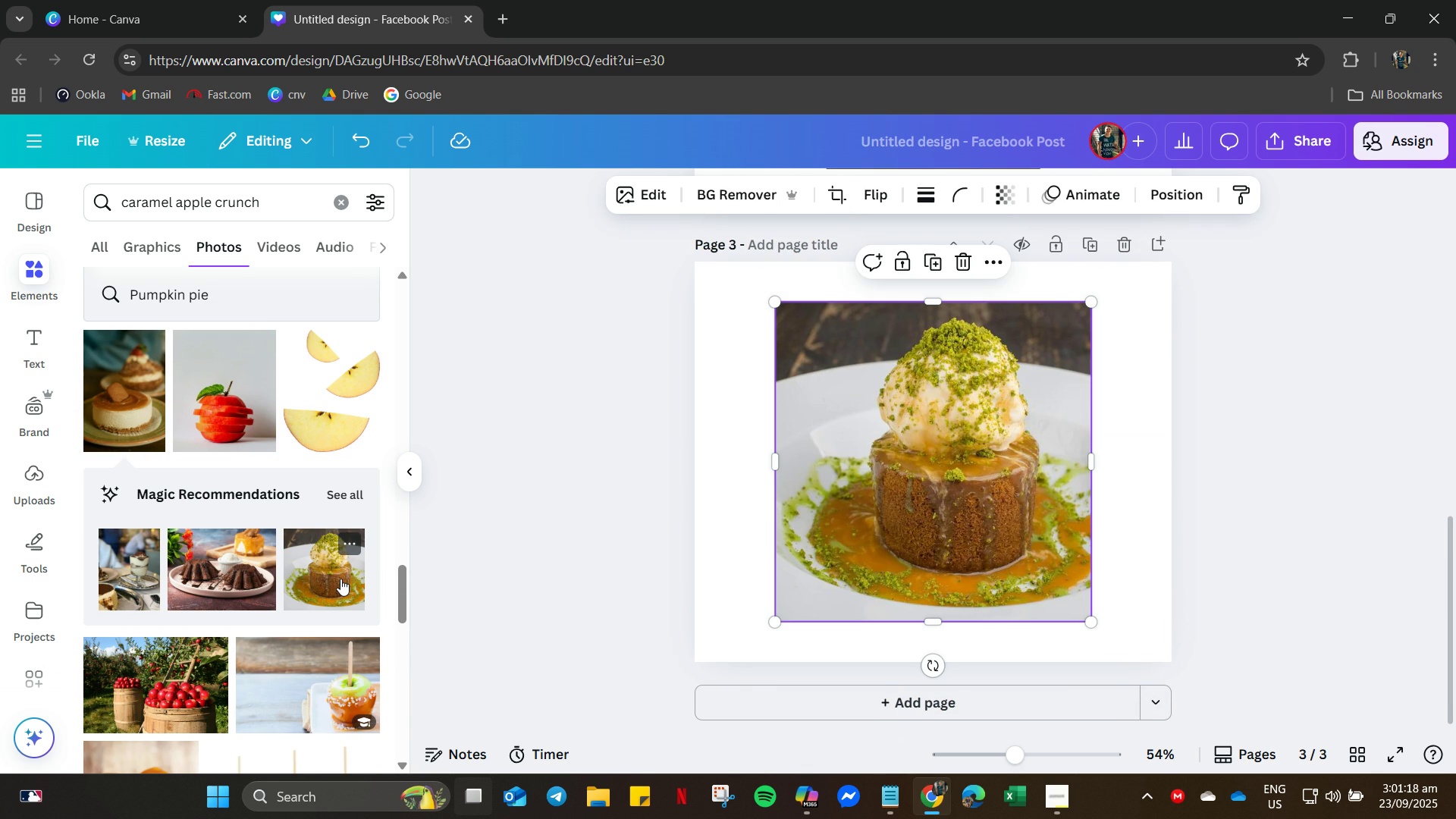 
left_click([340, 579])
 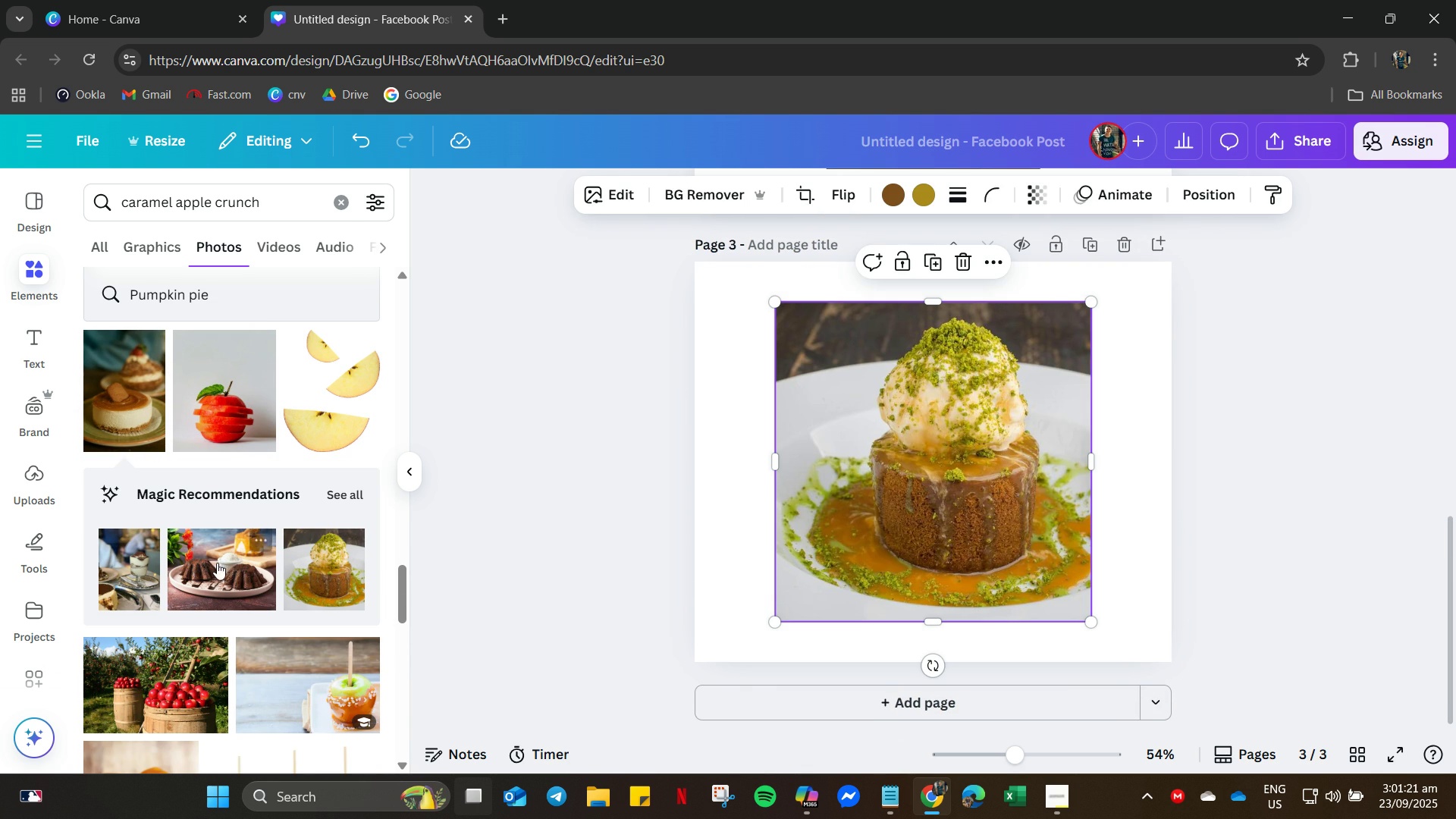 
left_click([949, 704])
 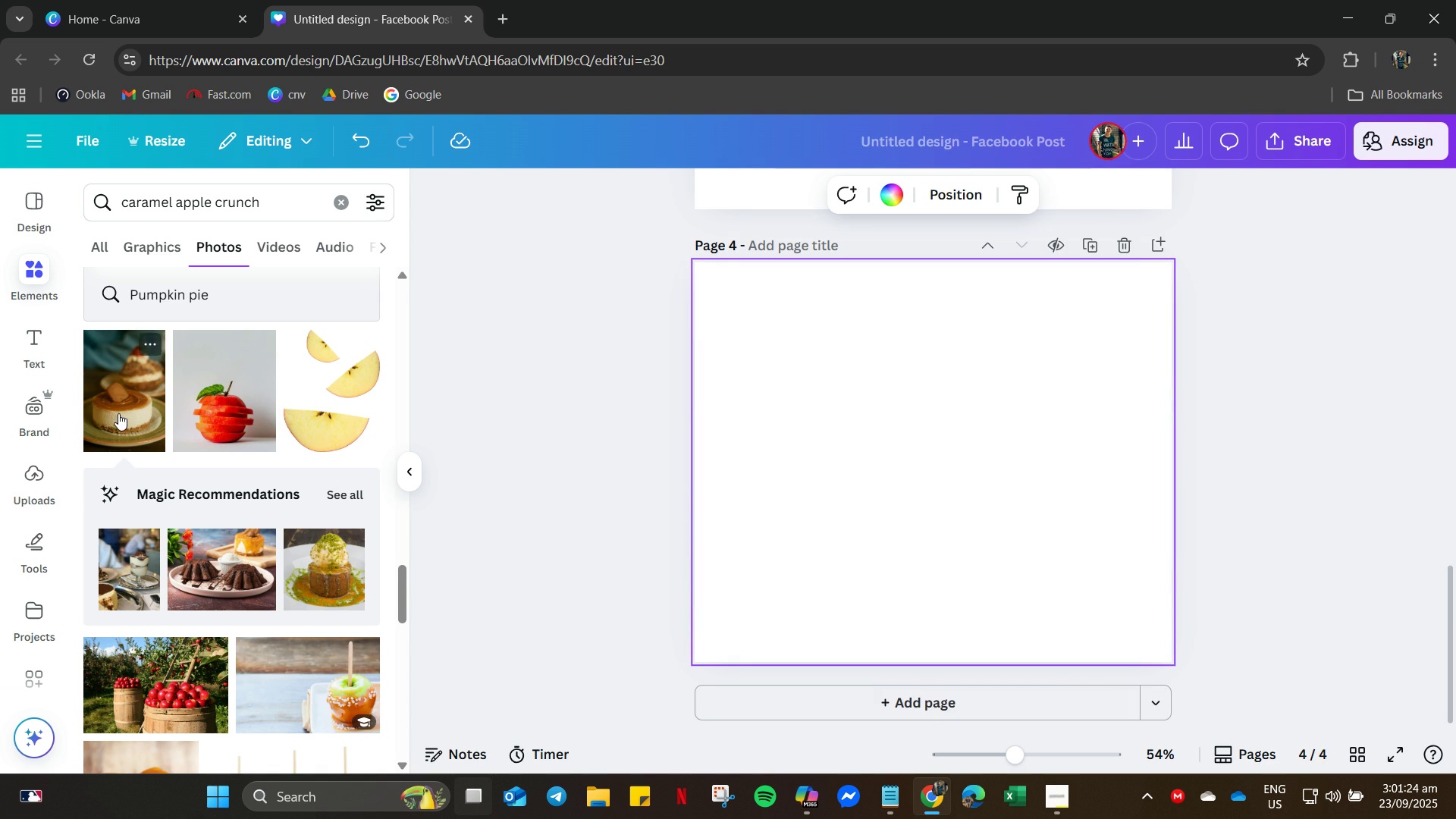 
scroll: coordinate [187, 513], scroll_direction: down, amount: 39.0
 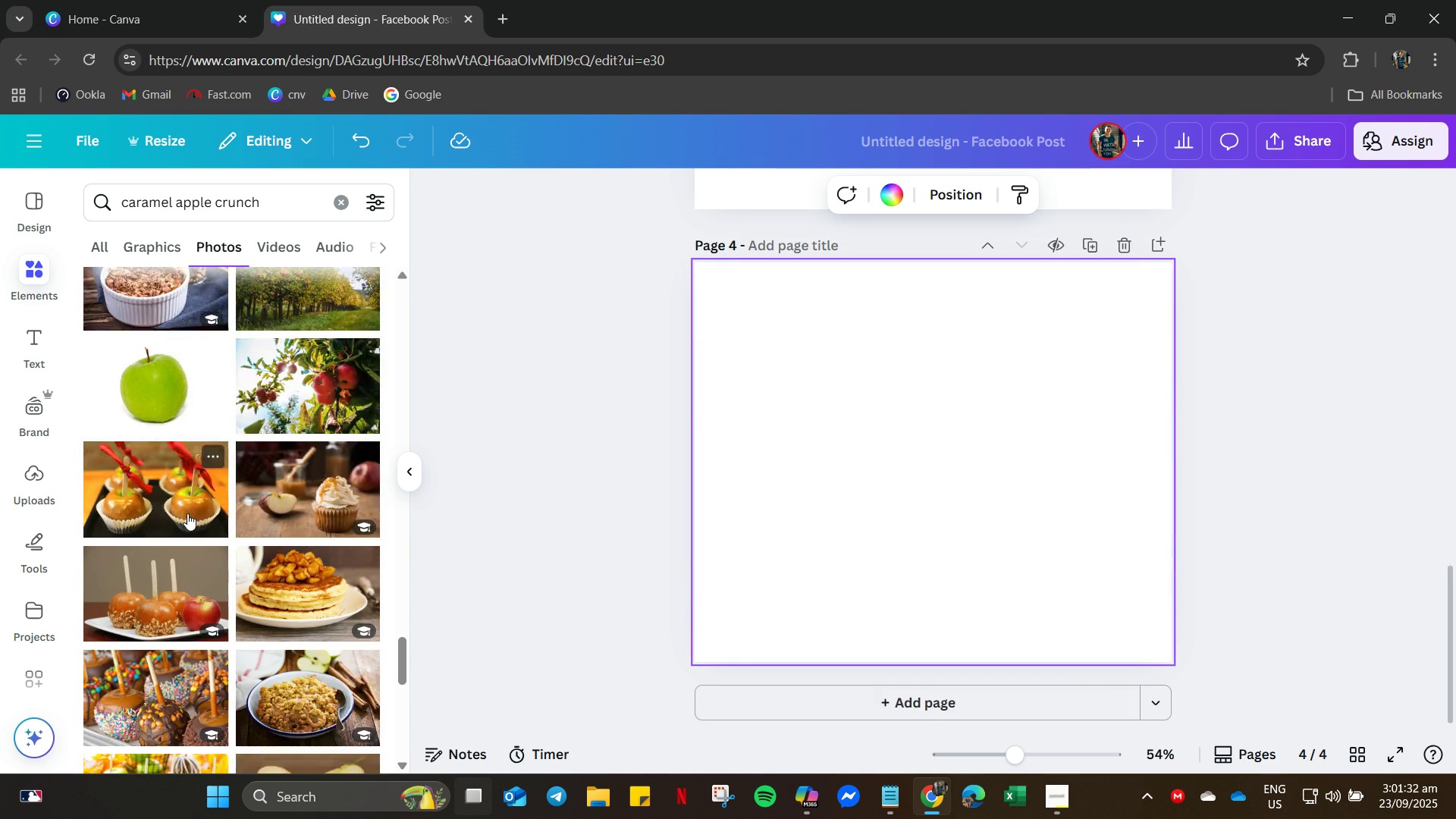 
scroll: coordinate [180, 513], scroll_direction: down, amount: 36.0
 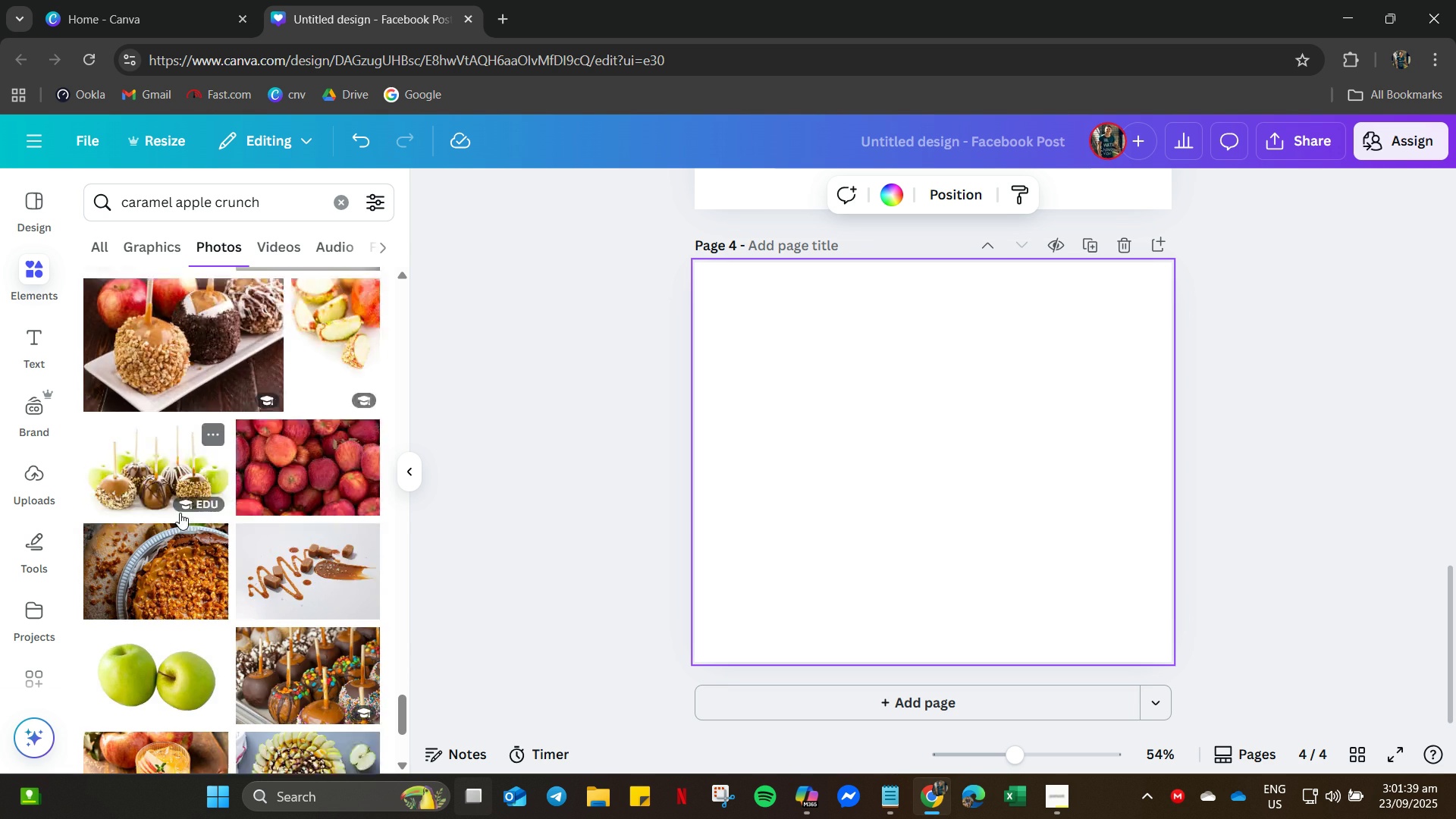 
scroll: coordinate [184, 501], scroll_direction: down, amount: 16.0
 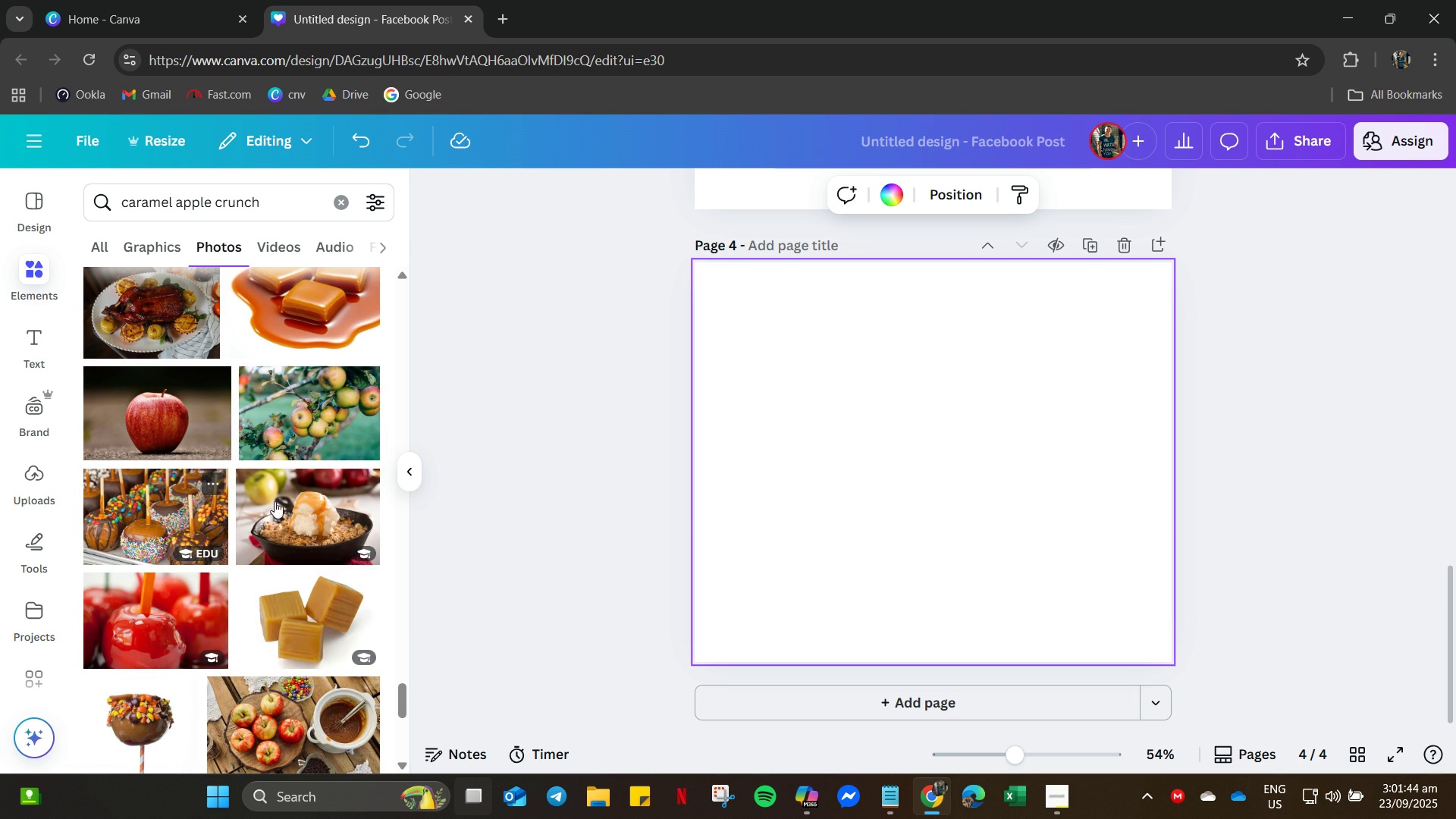 
left_click([296, 501])
 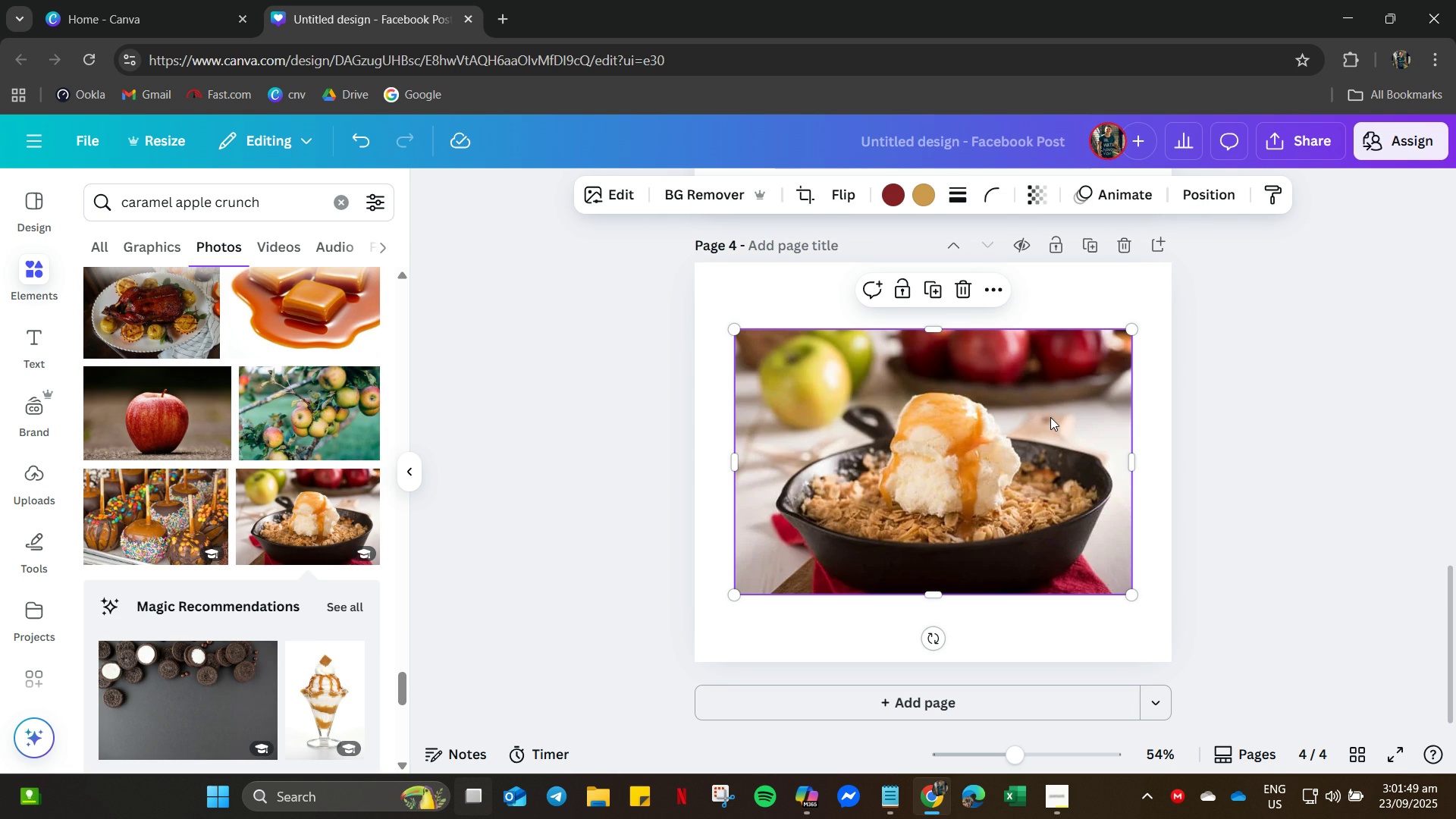 
wait(5.49)
 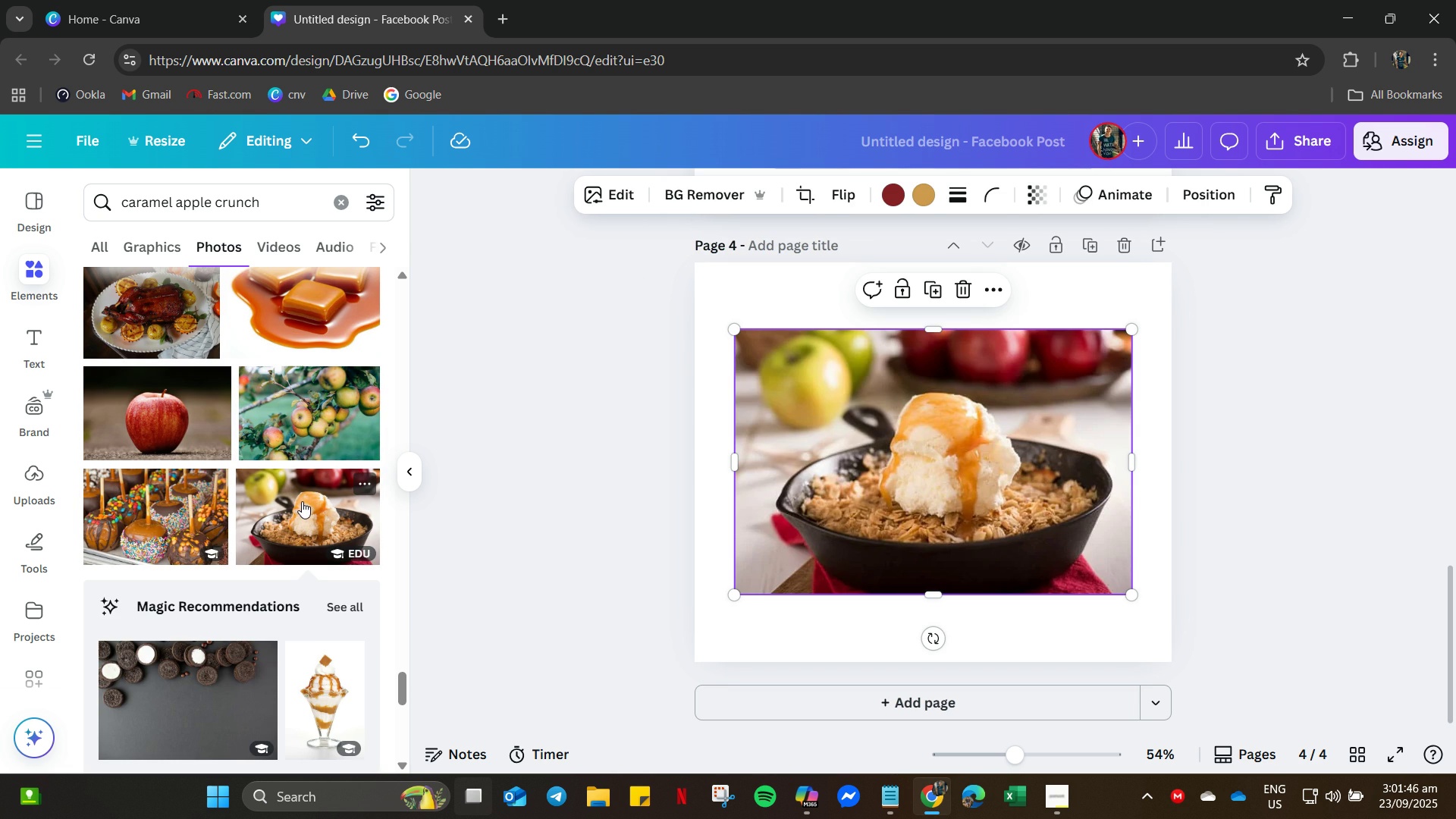 
key(Delete)
 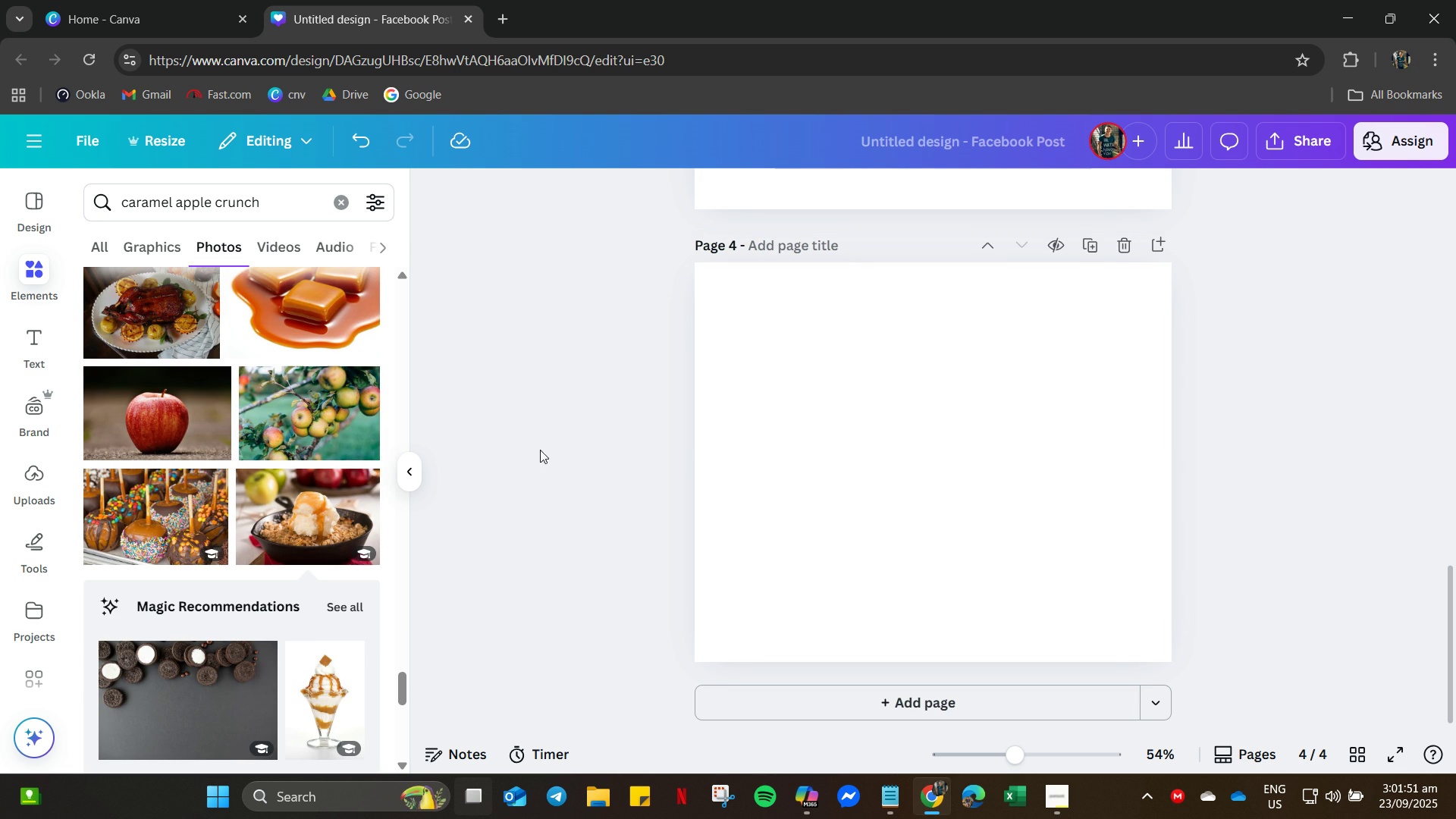 
scroll: coordinate [266, 467], scroll_direction: down, amount: 50.0
 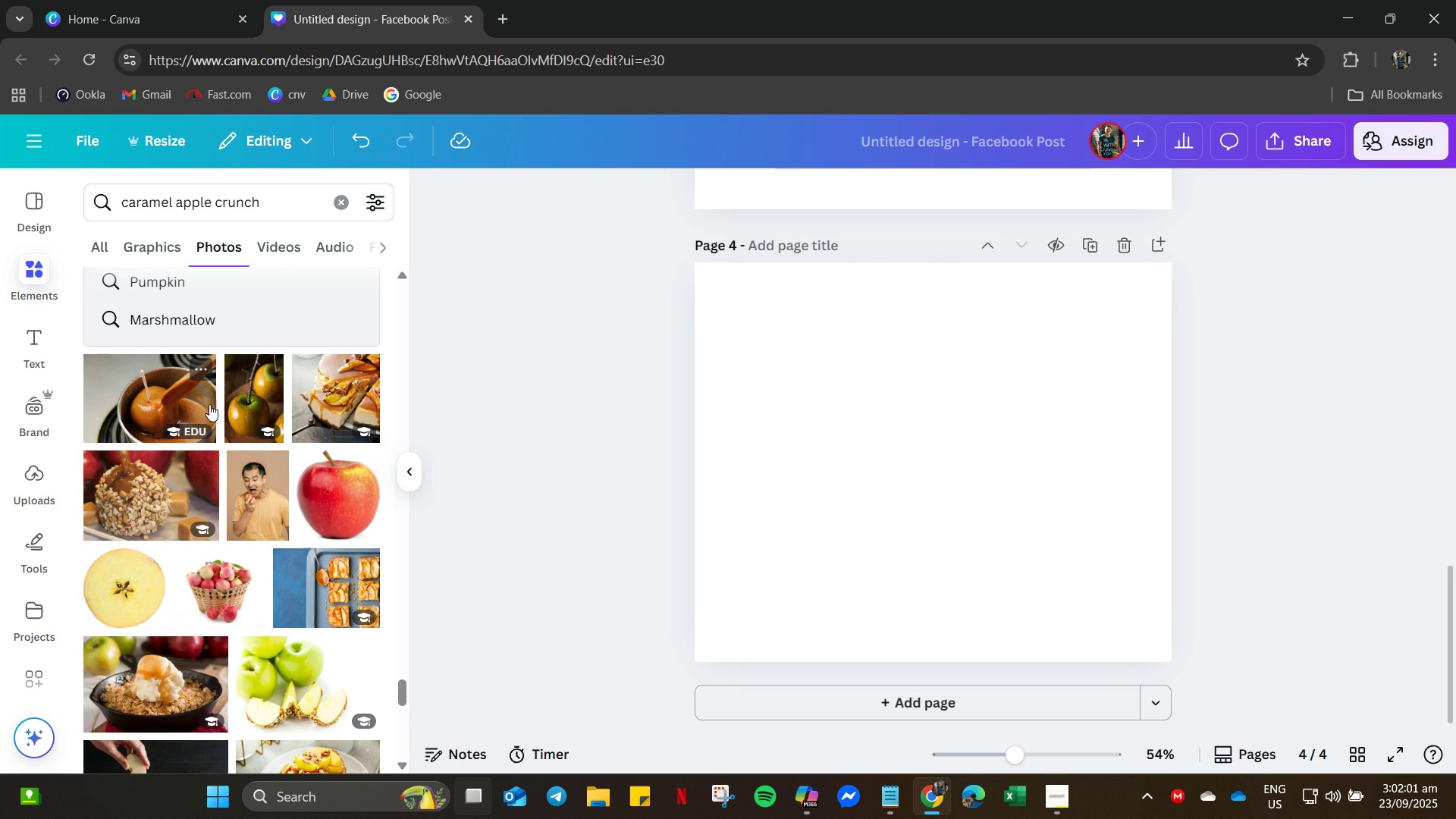 
left_click([354, 400])
 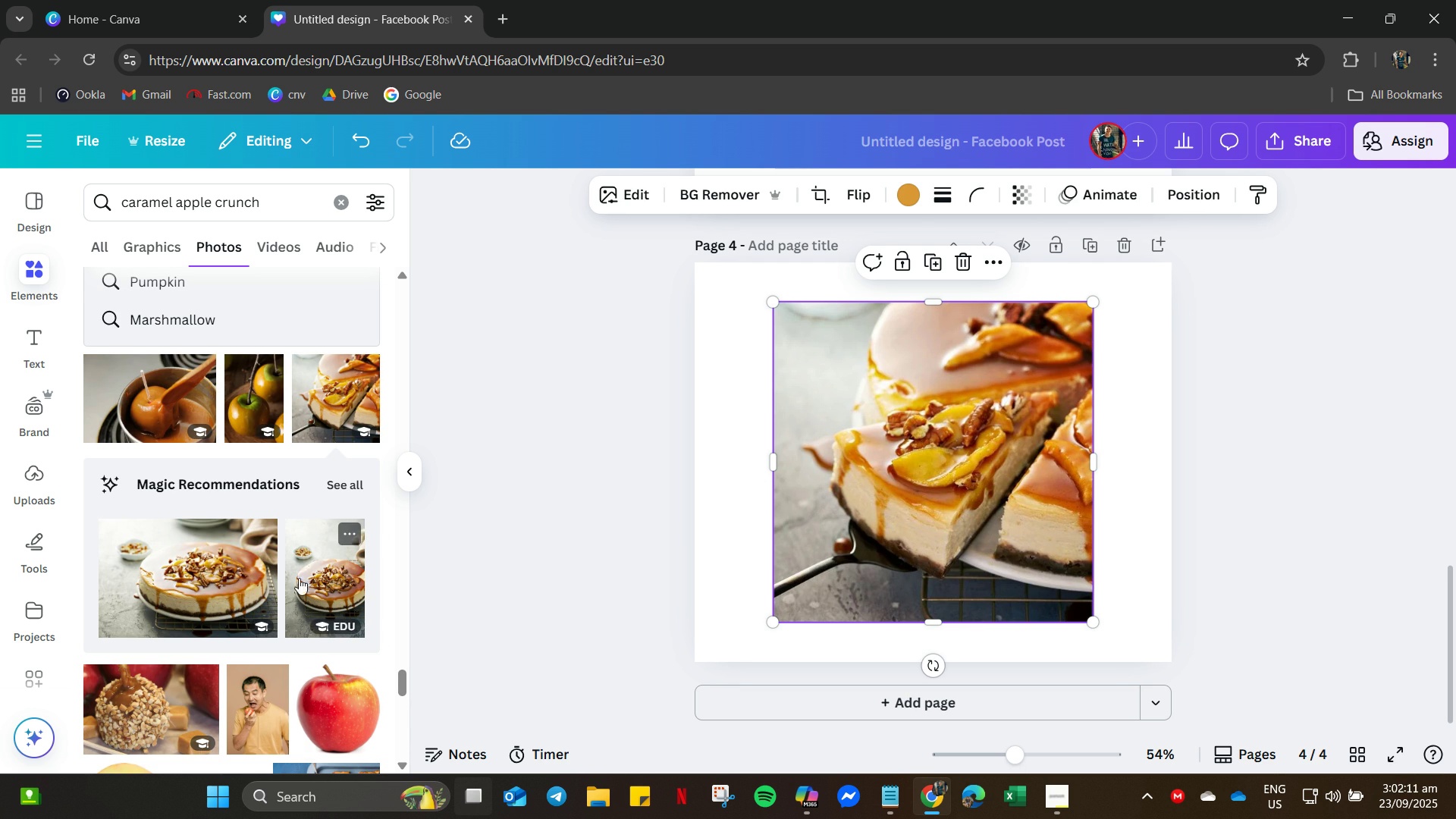 
wait(14.09)
 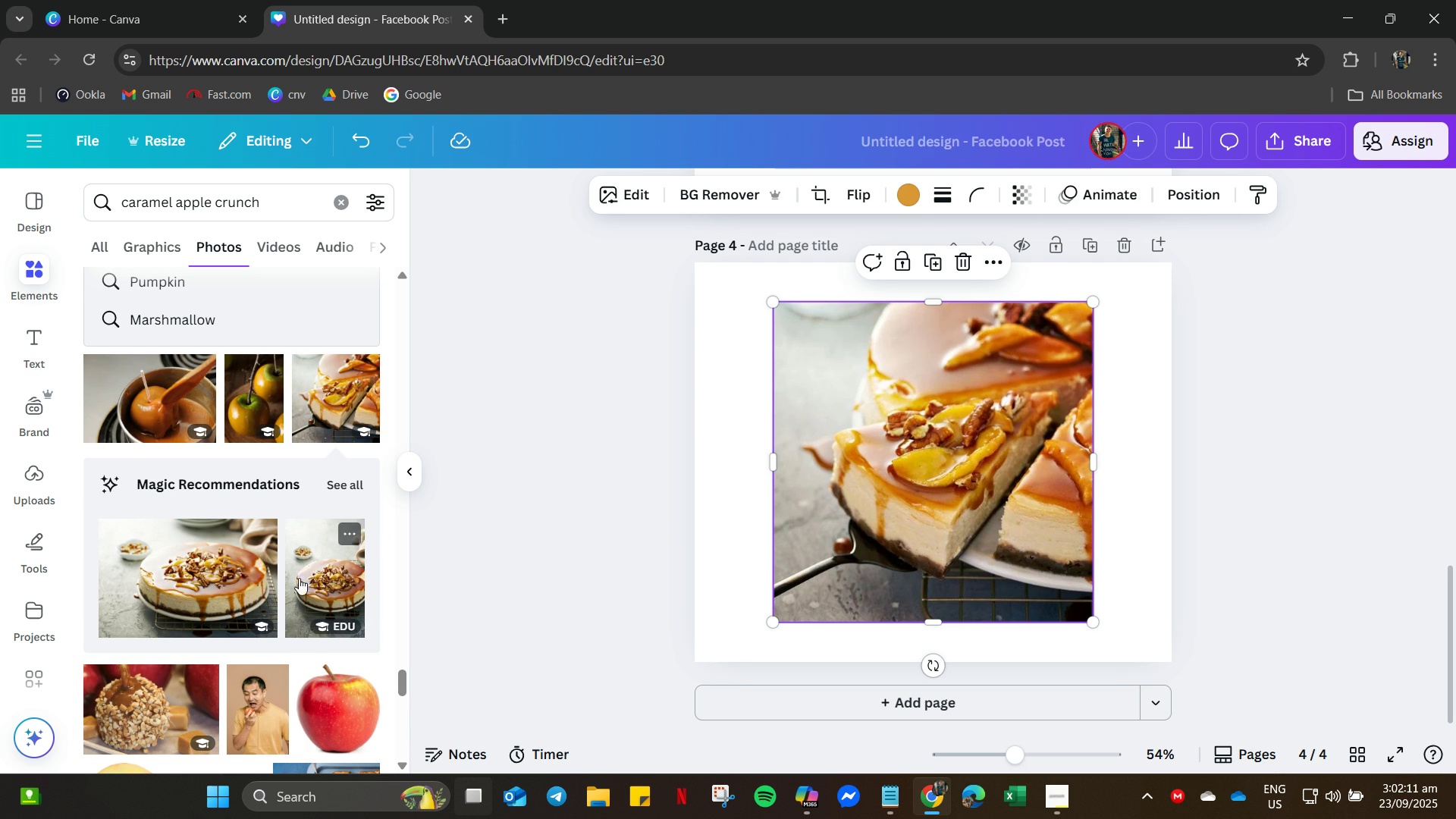 
left_click([1085, 668])
 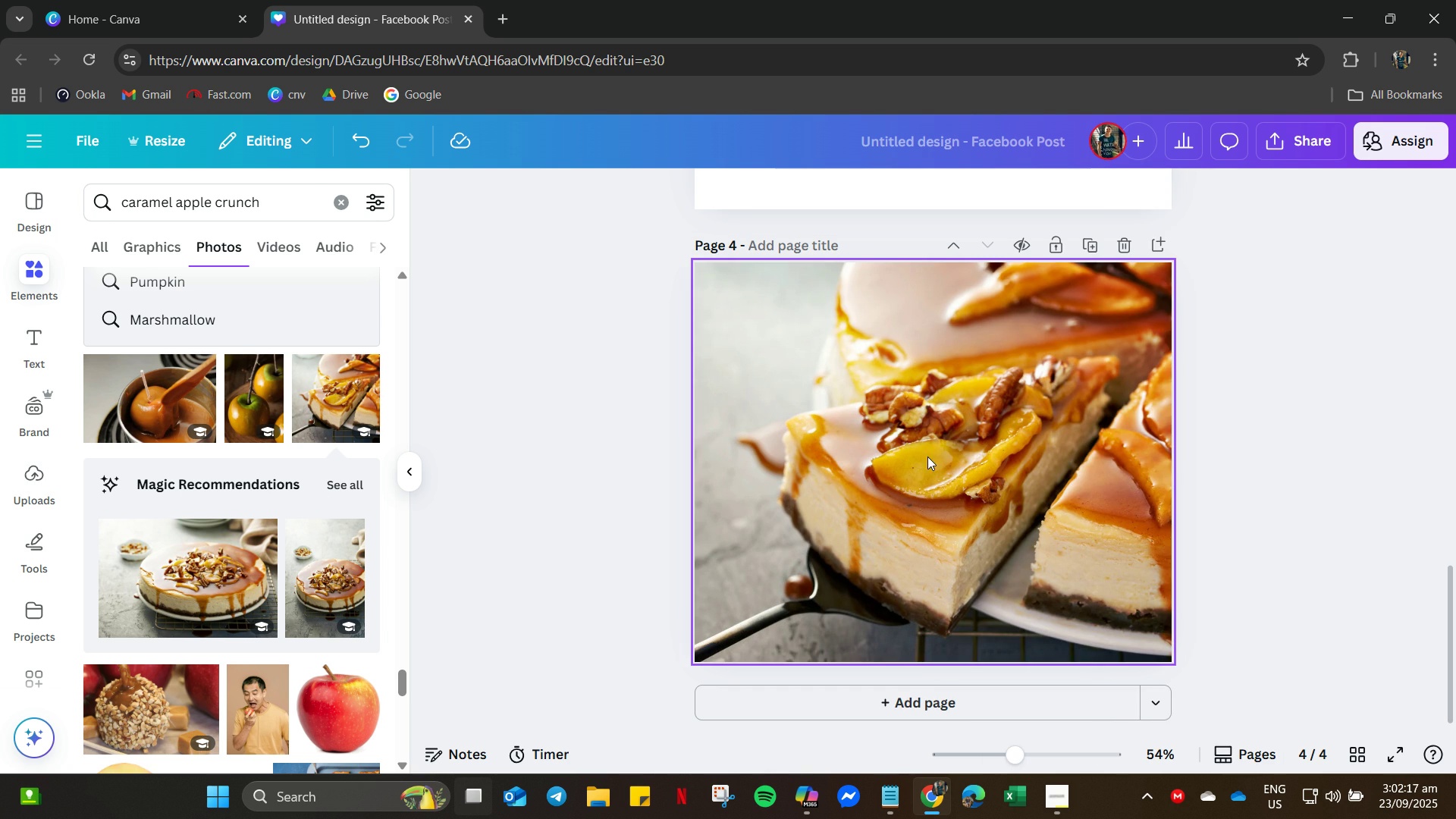 
left_click([929, 457])
 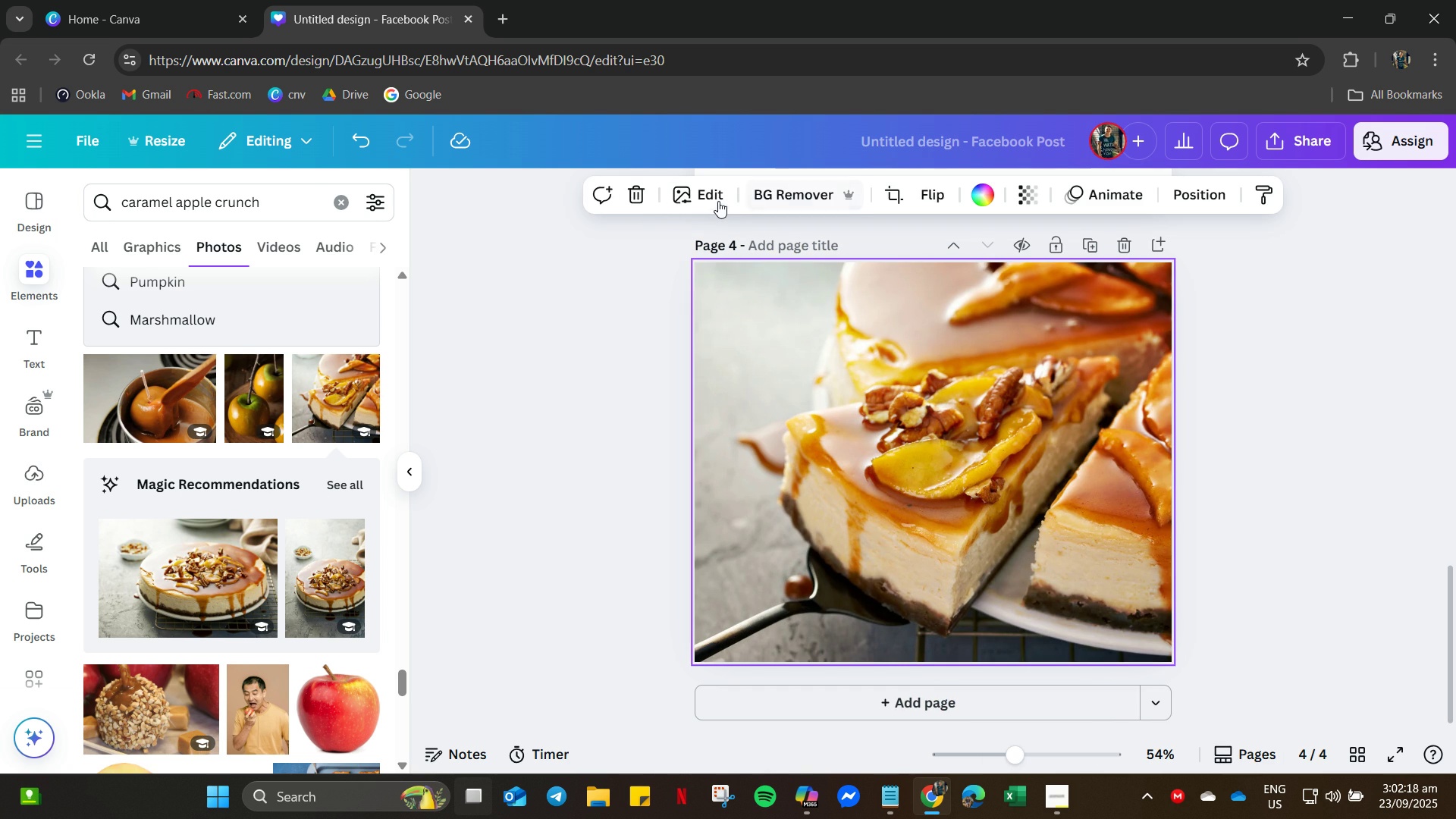 
left_click([718, 201])
 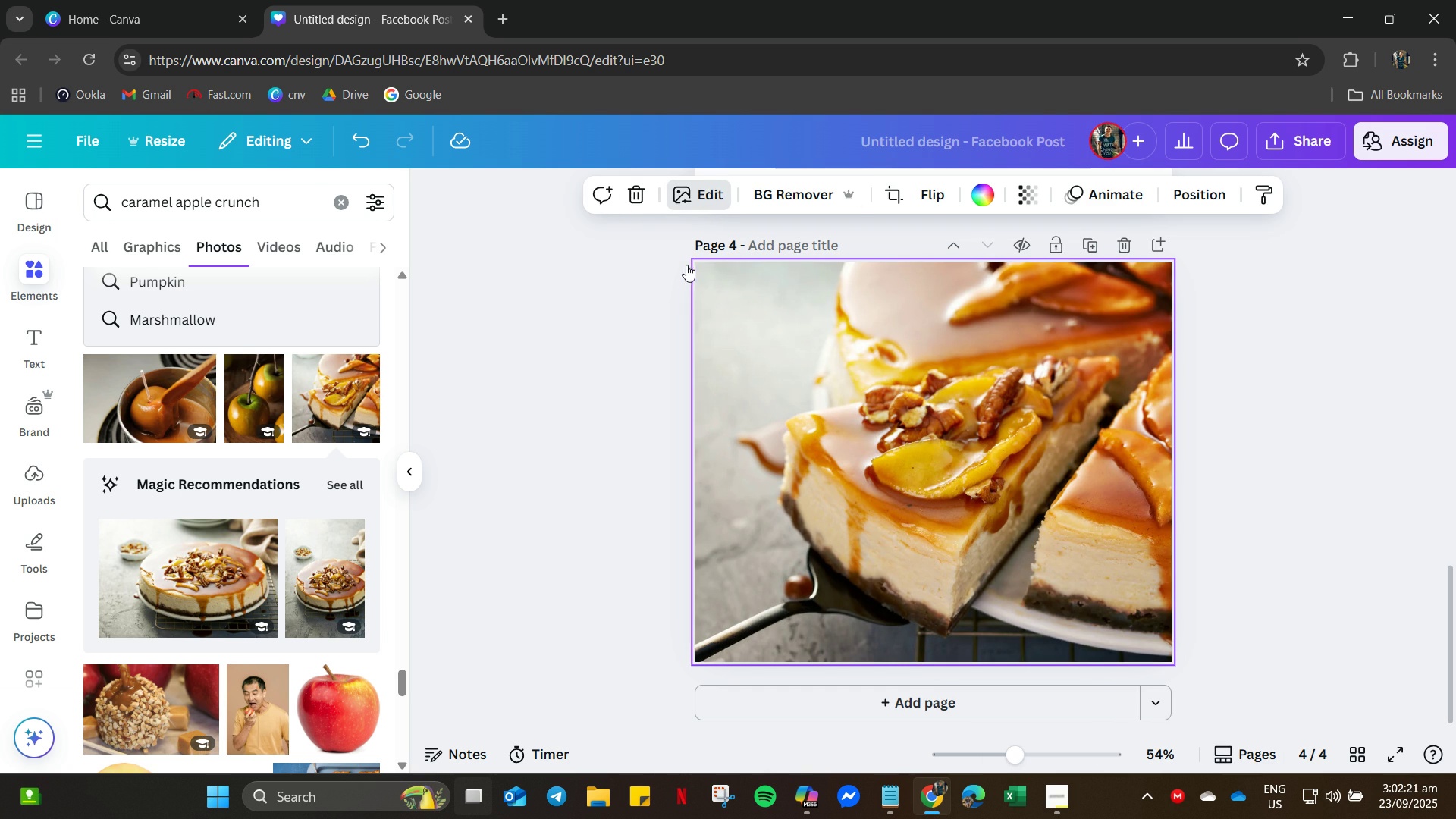 
left_click([694, 194])
 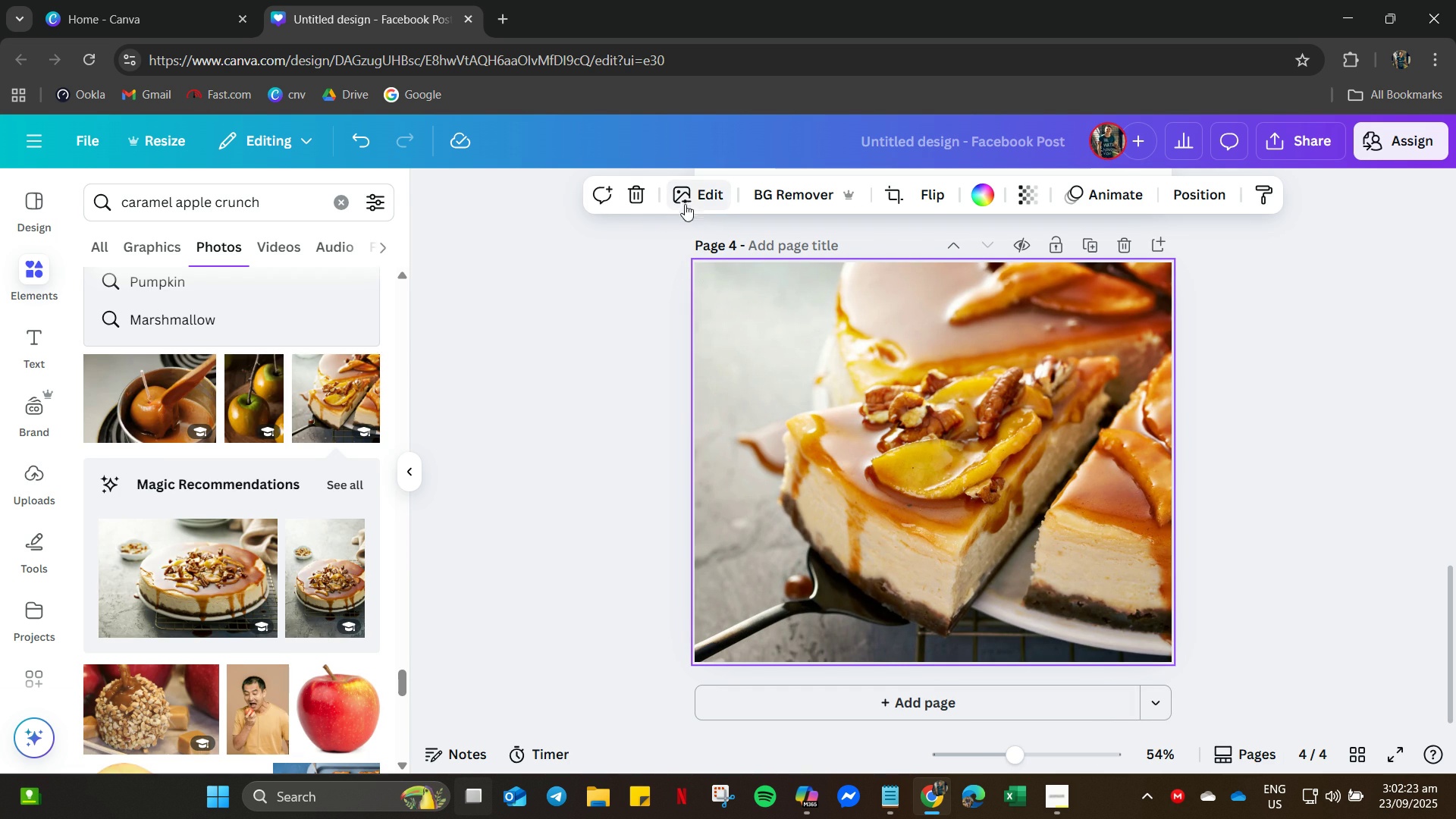 
left_click([701, 193])
 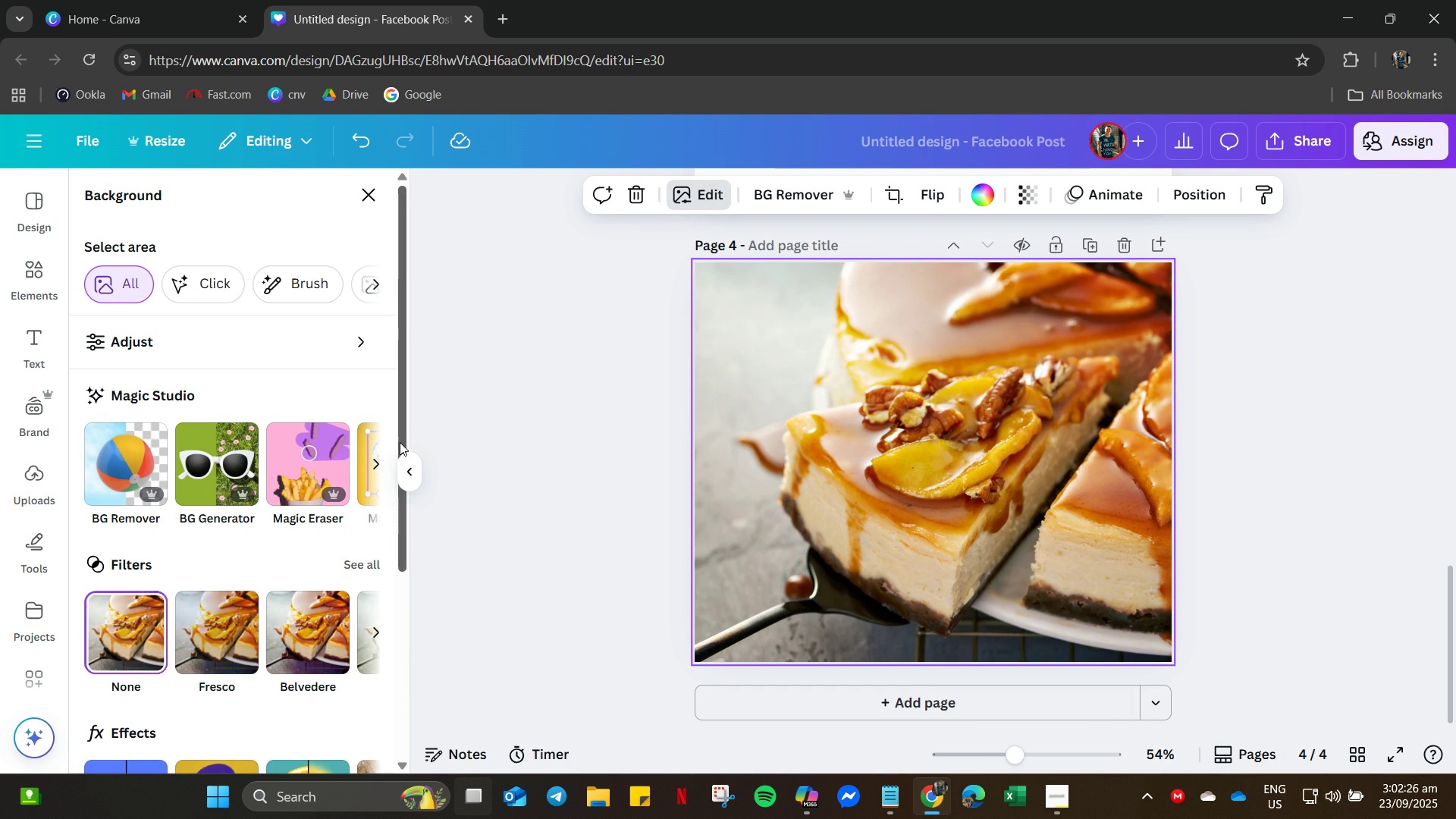 
double_click([378, 464])
 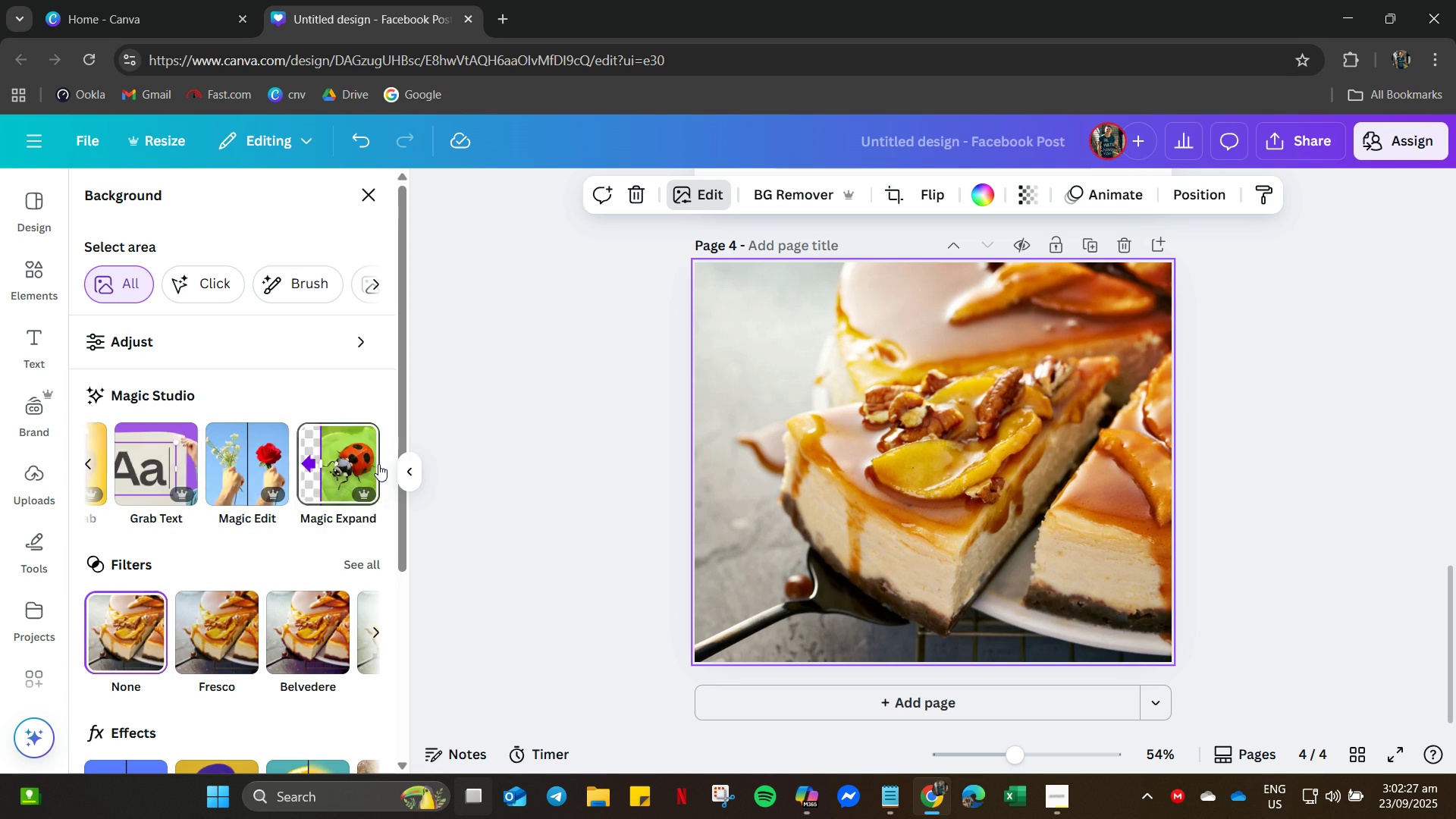 
triple_click([378, 464])
 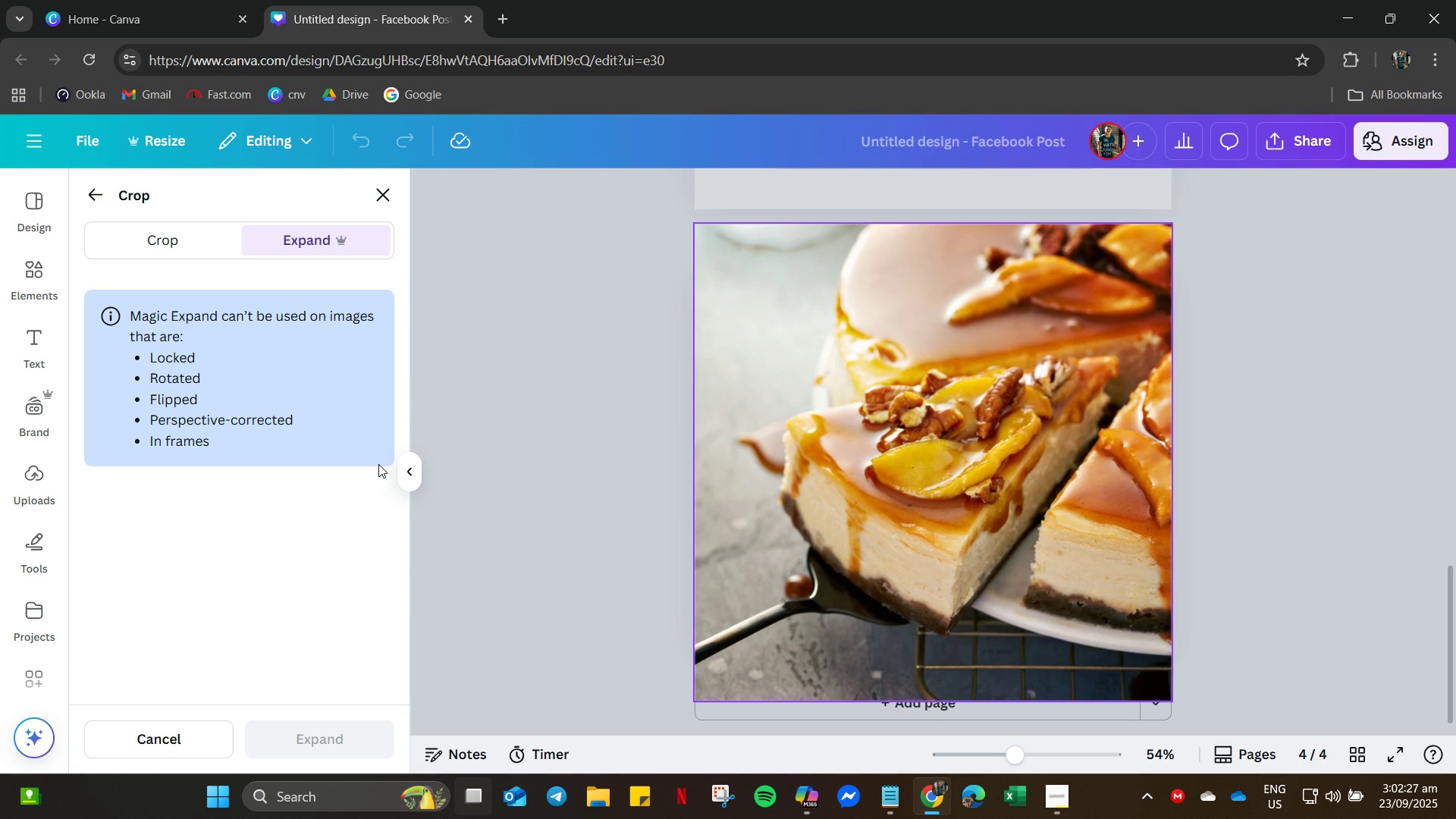 
triple_click([378, 464])
 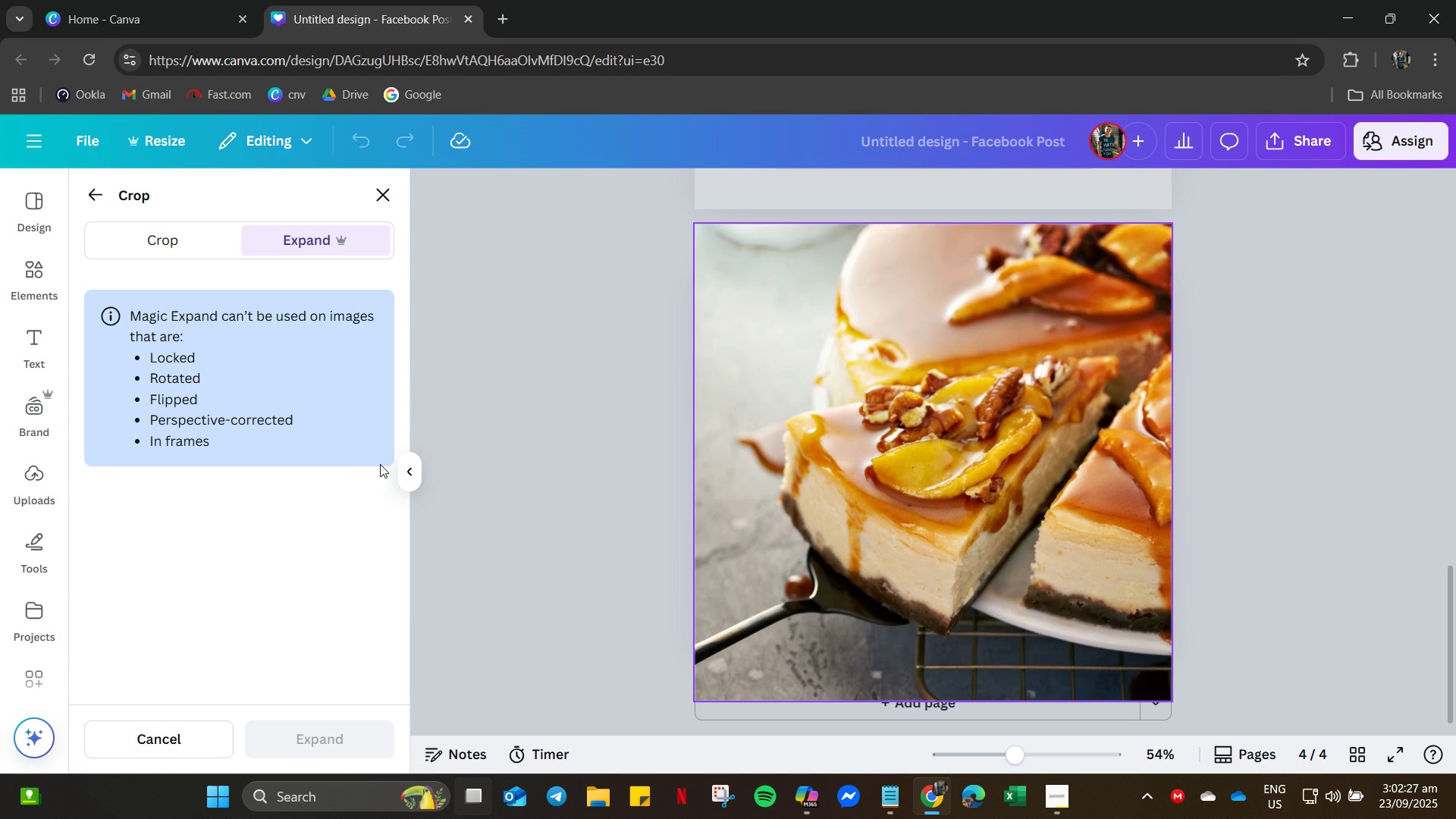 
triple_click([378, 464])
 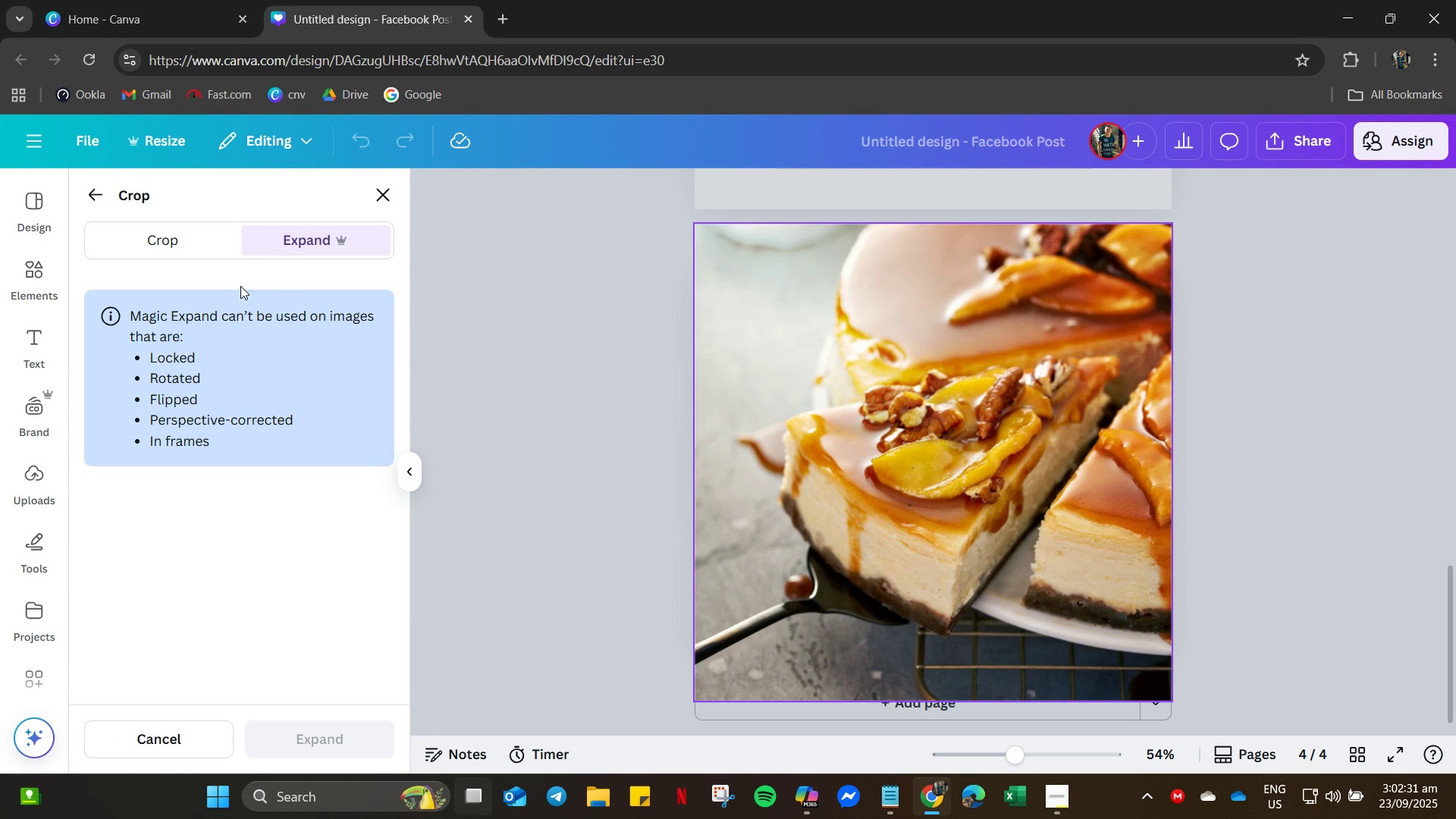 
wait(5.76)
 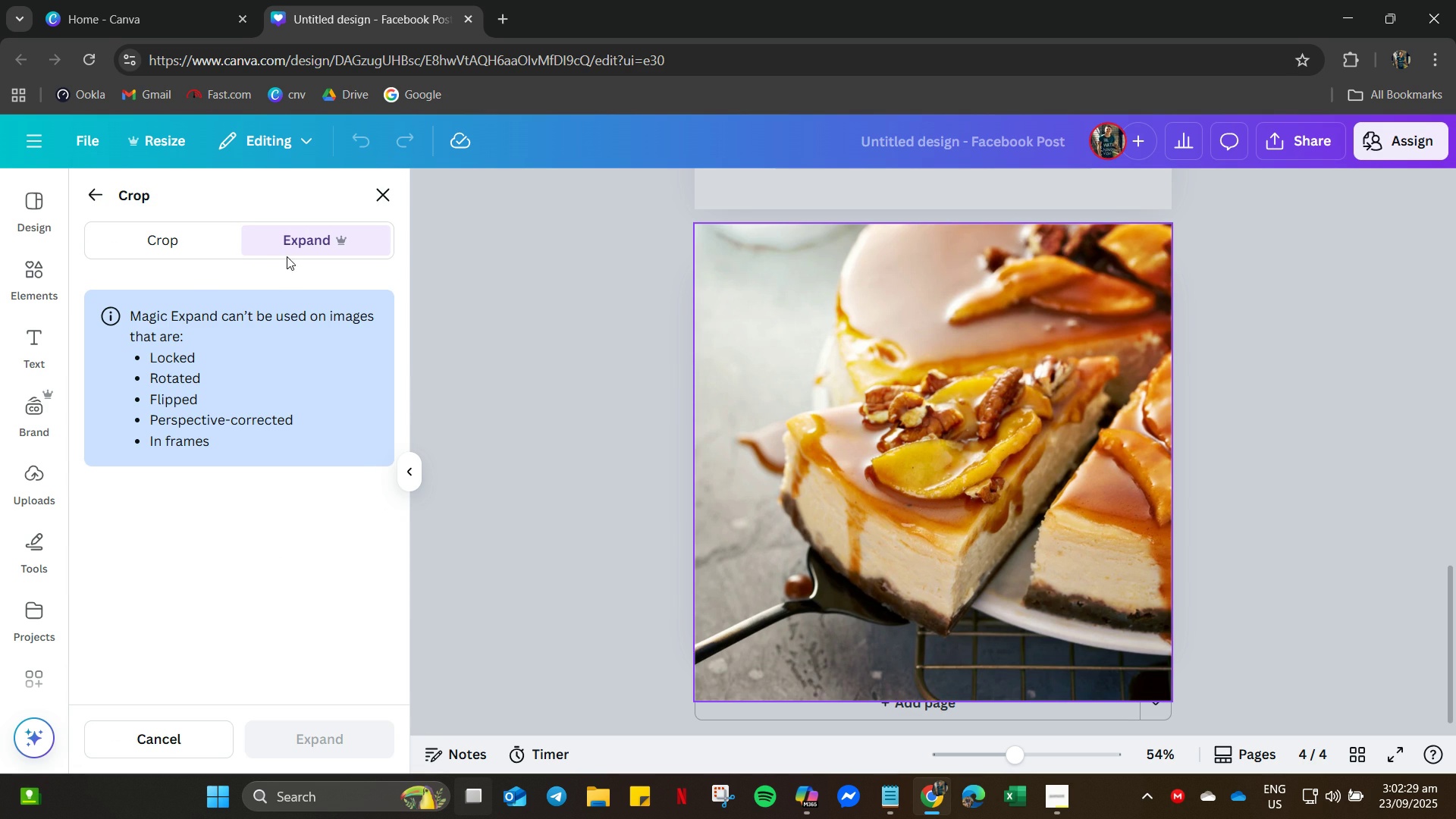 
left_click([102, 202])
 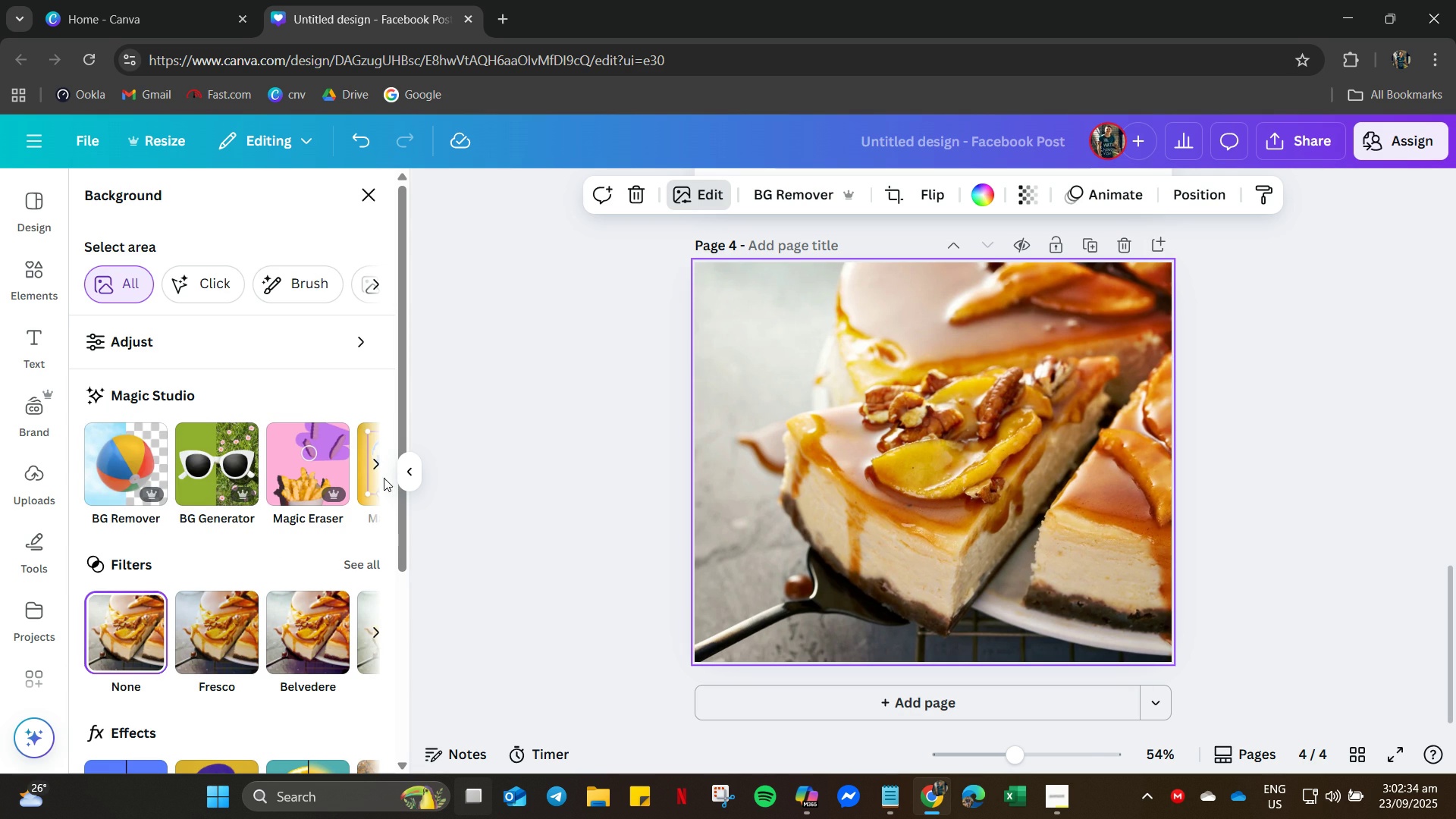 
left_click([376, 468])
 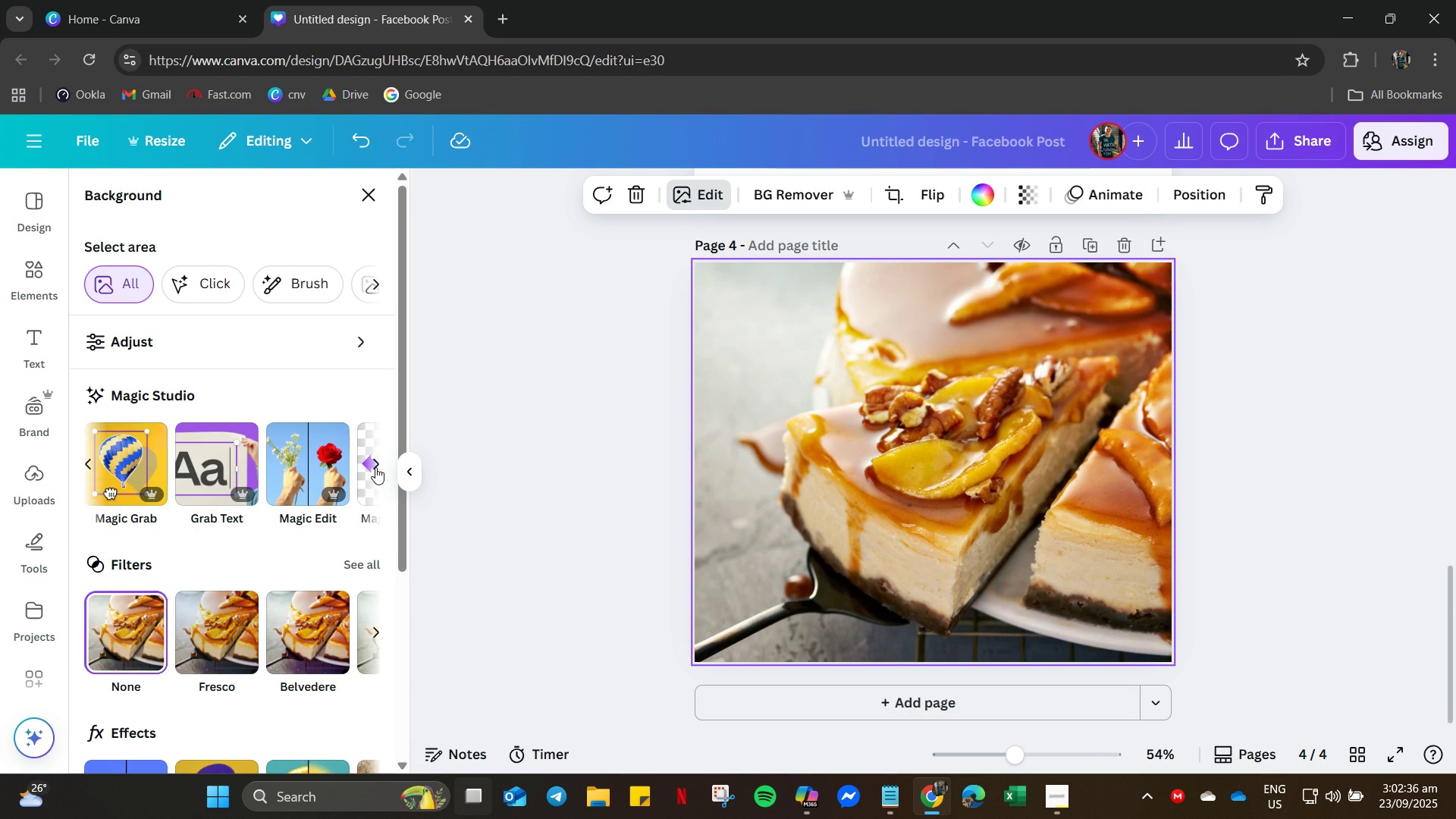 
left_click([375, 467])
 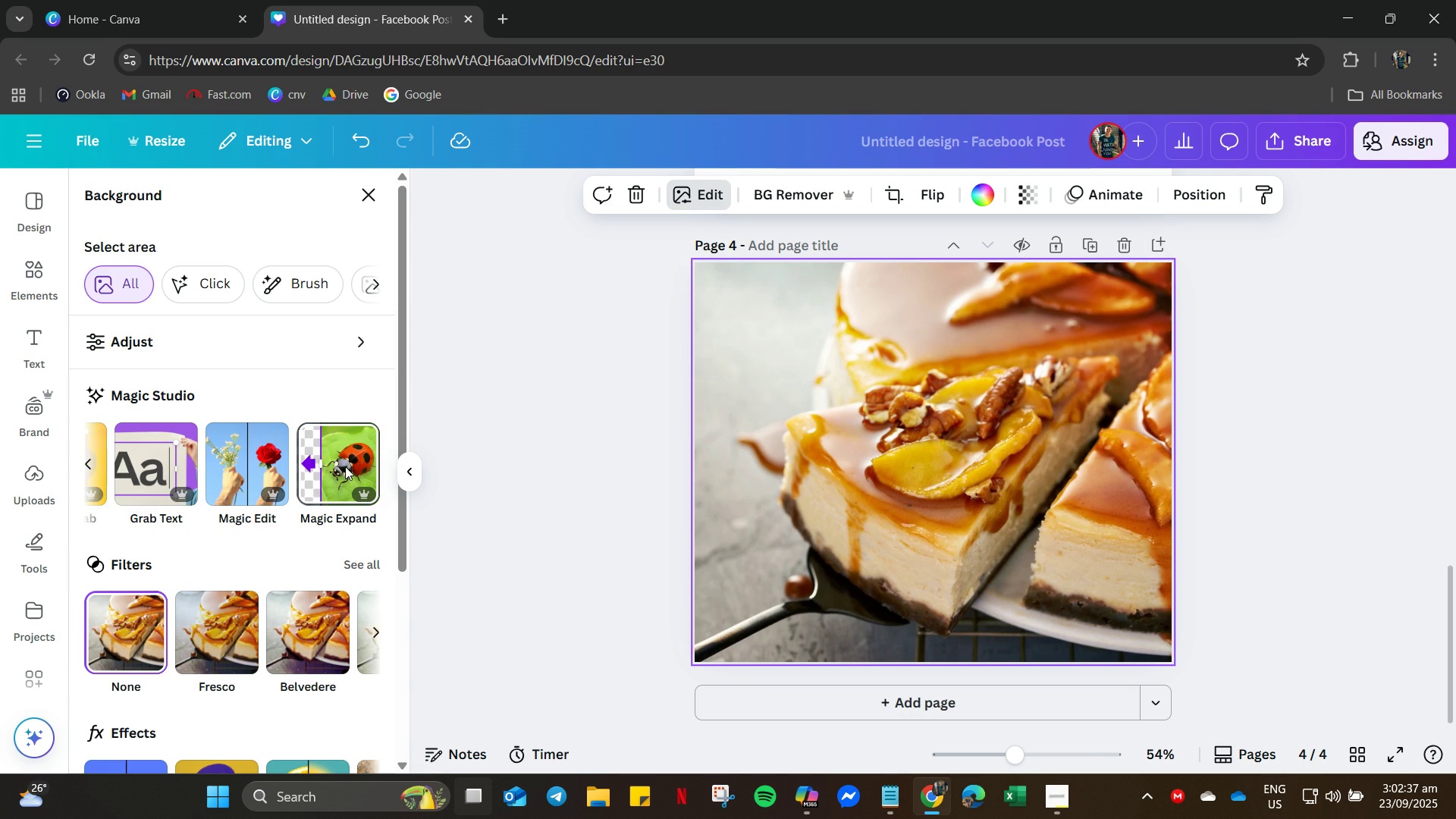 
left_click([345, 466])
 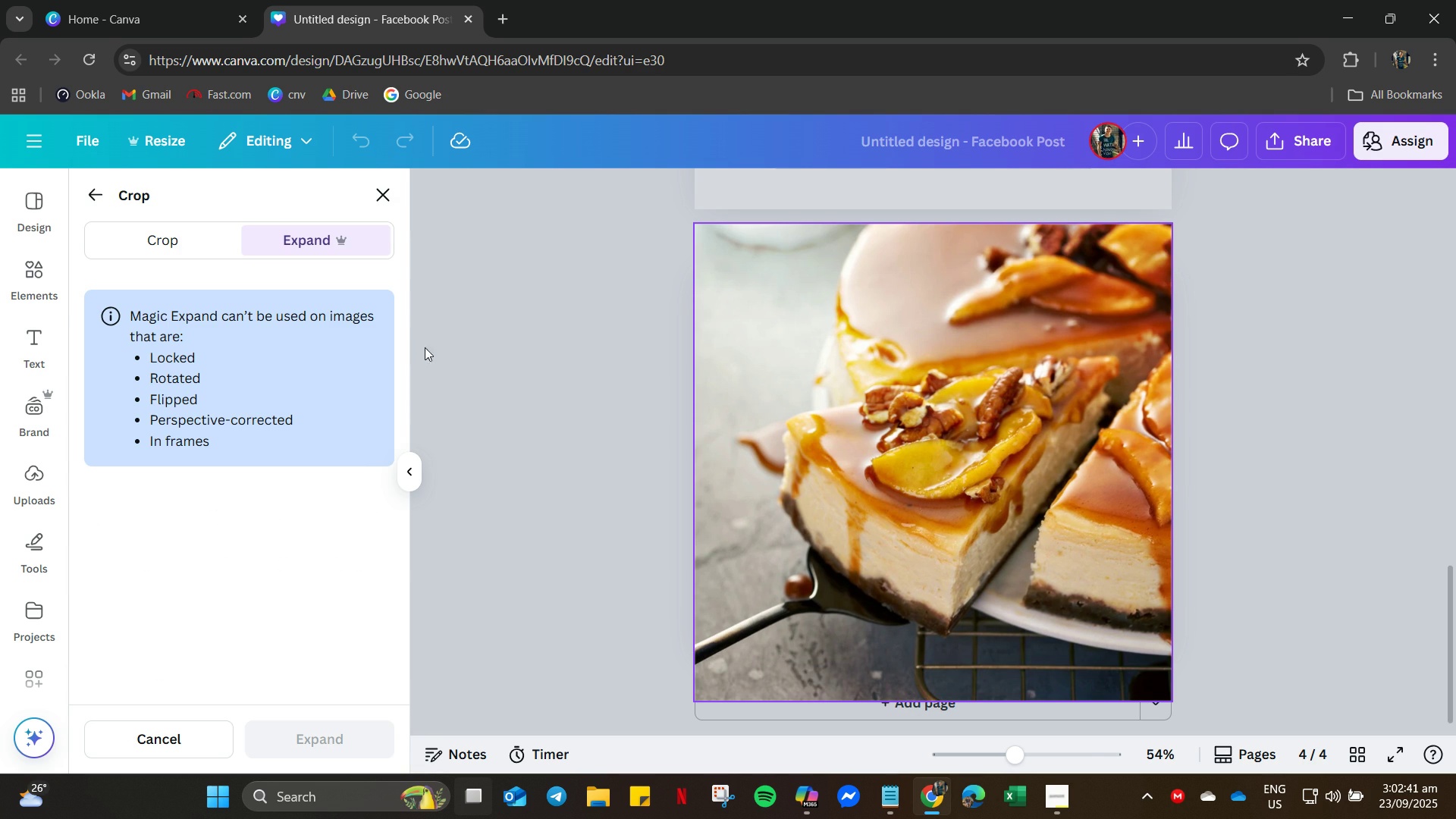 
double_click([946, 447])
 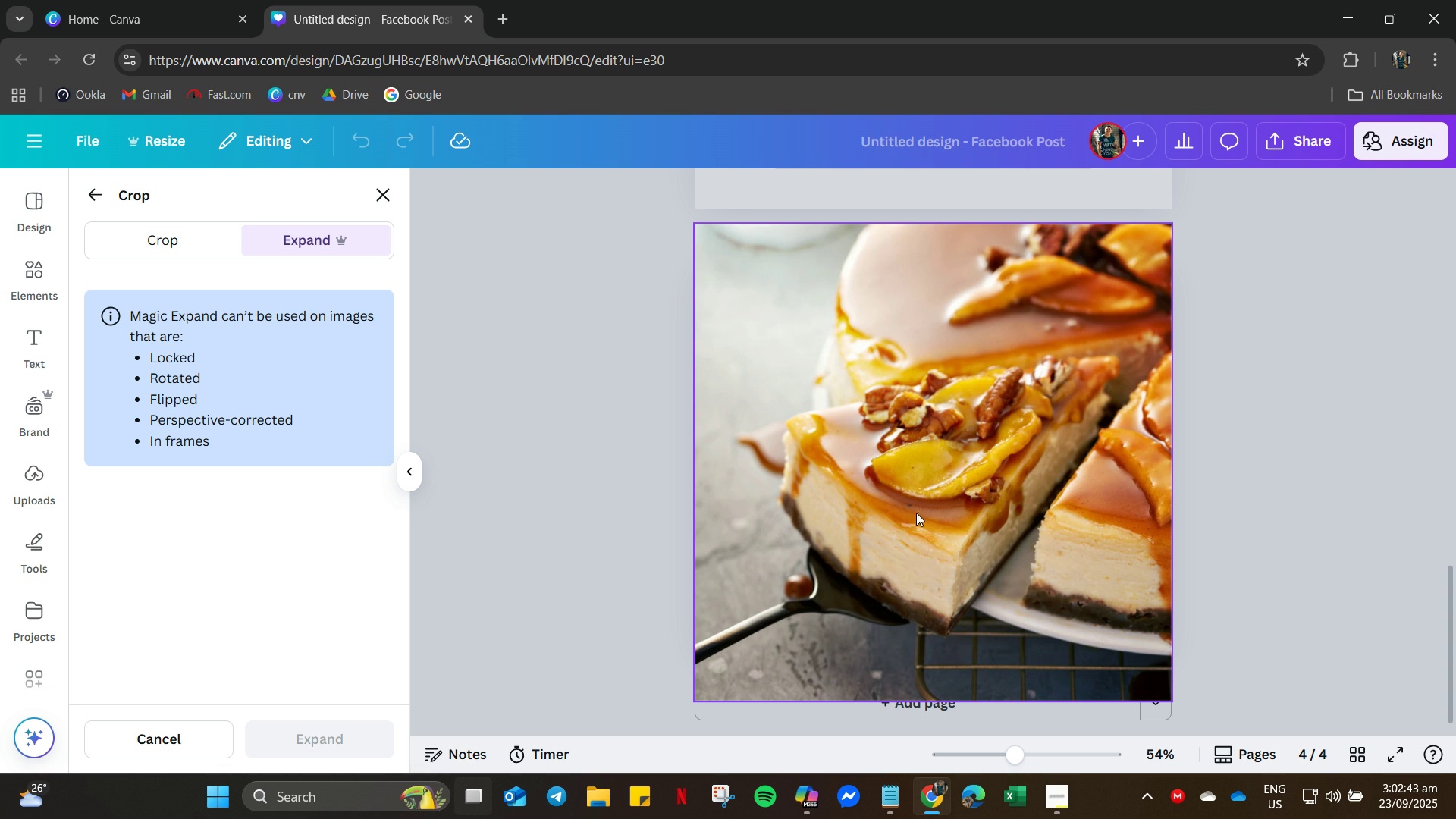 
left_click([916, 511])
 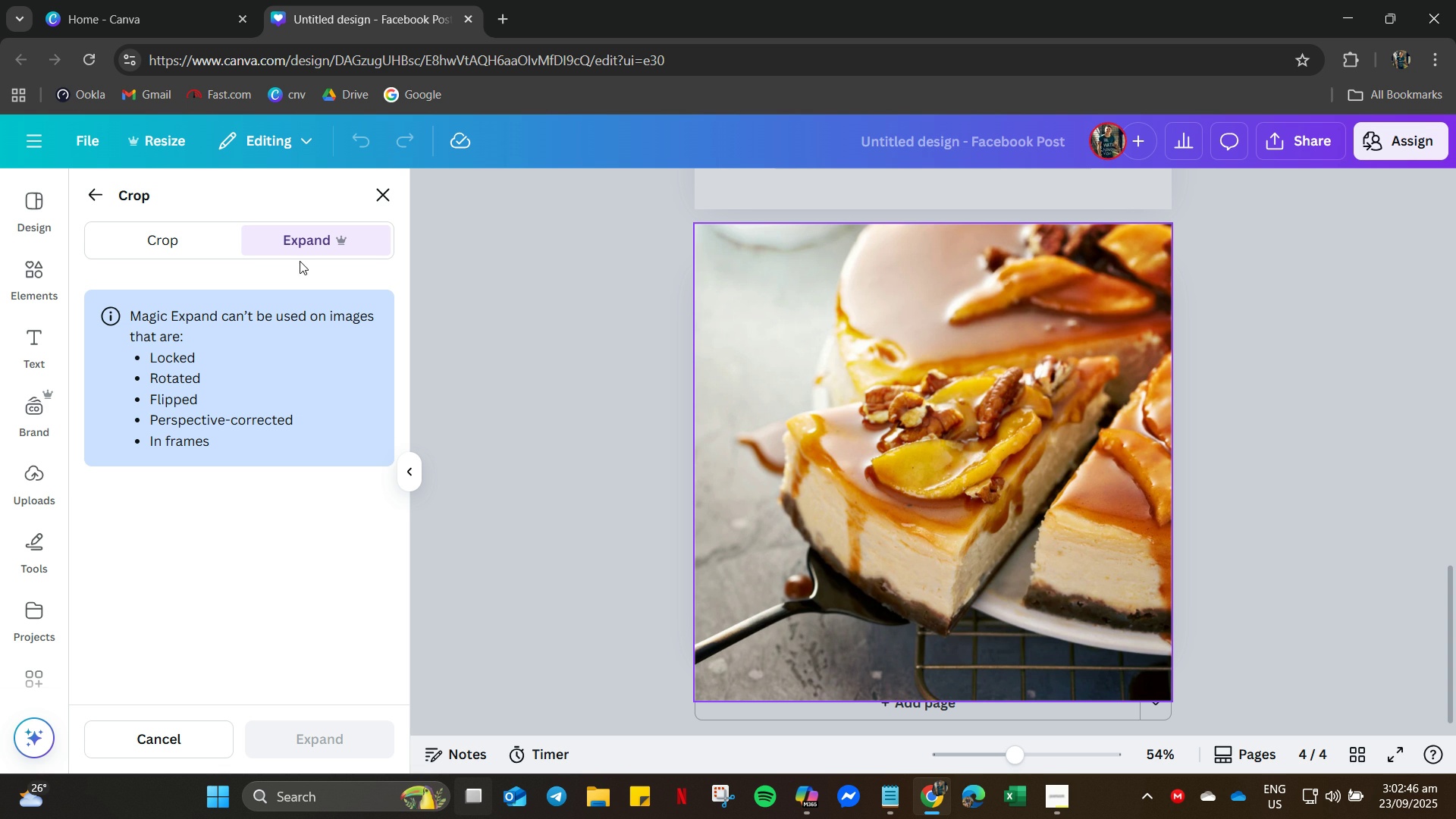 
left_click([300, 245])
 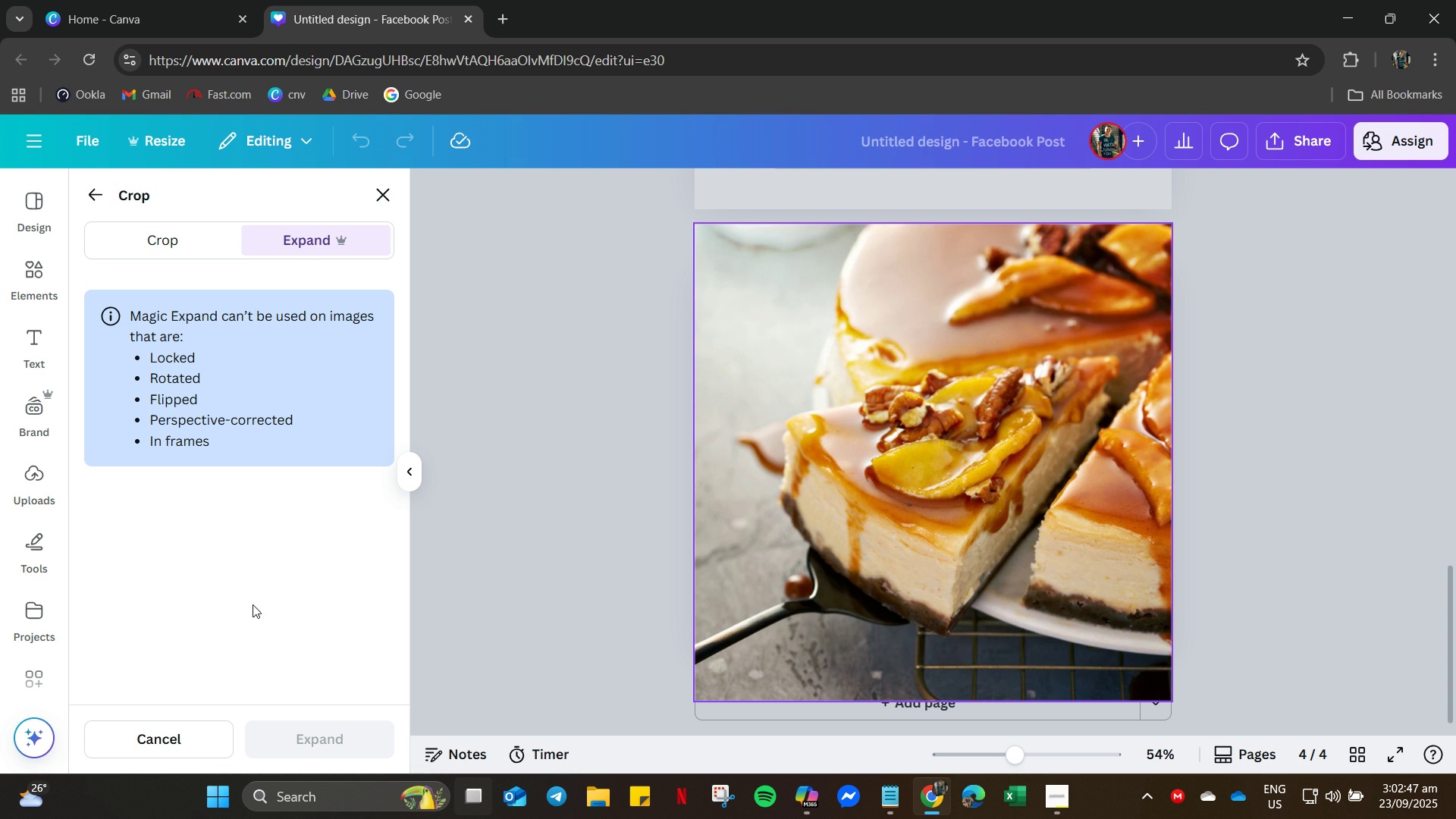 
scroll: coordinate [250, 621], scroll_direction: down, amount: 6.0
 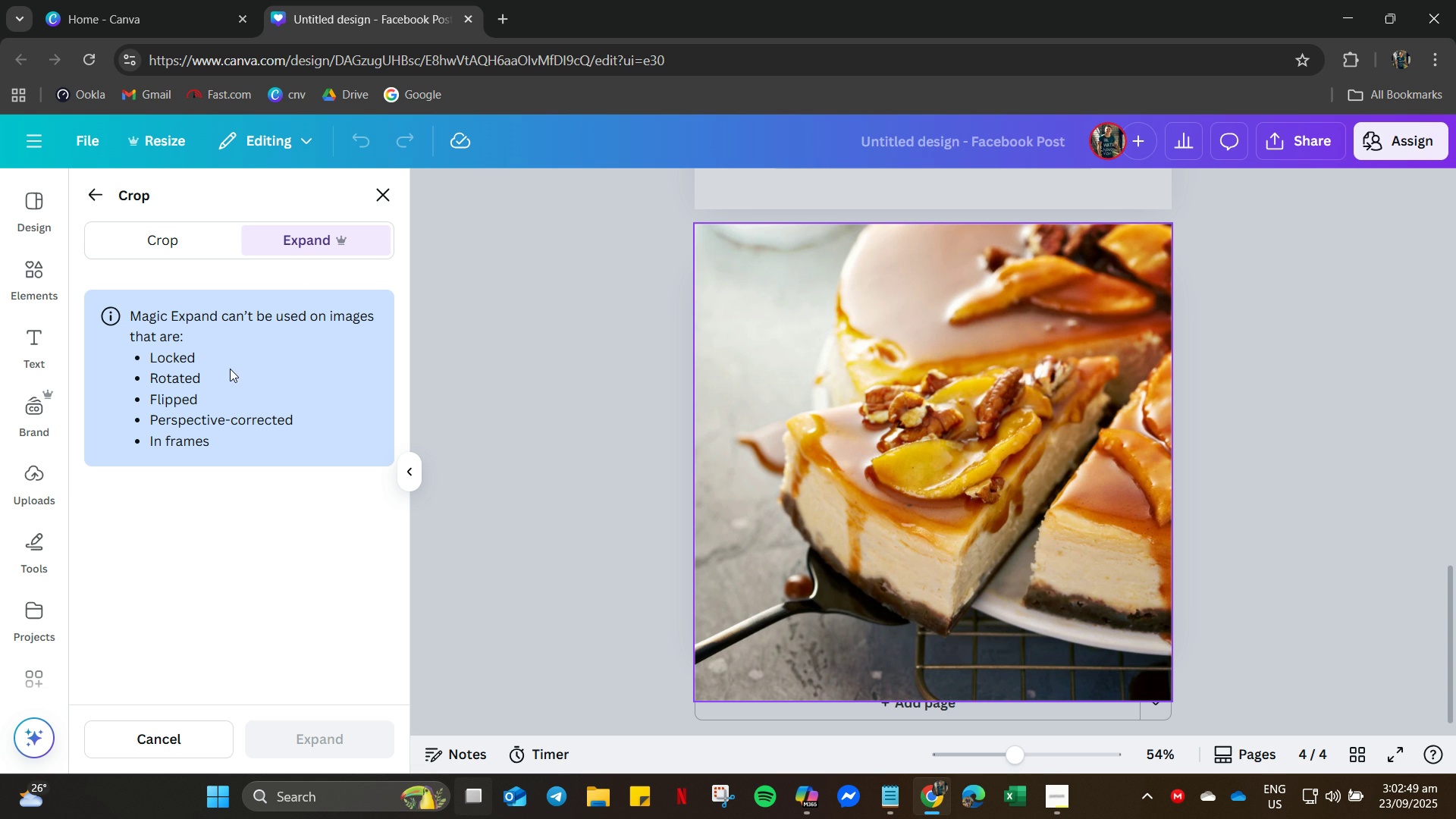 
left_click([767, 459])
 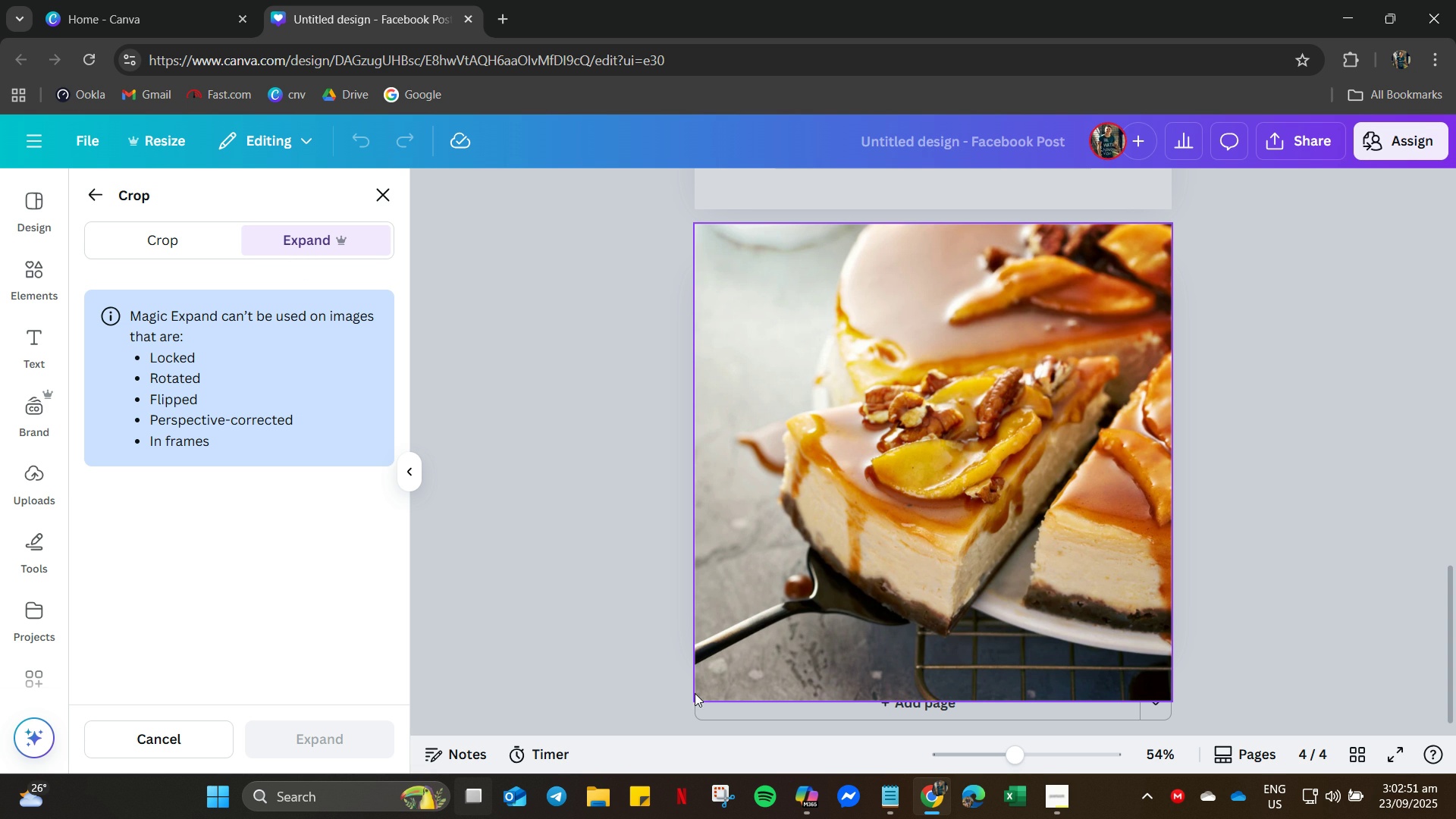 
left_click([695, 693])
 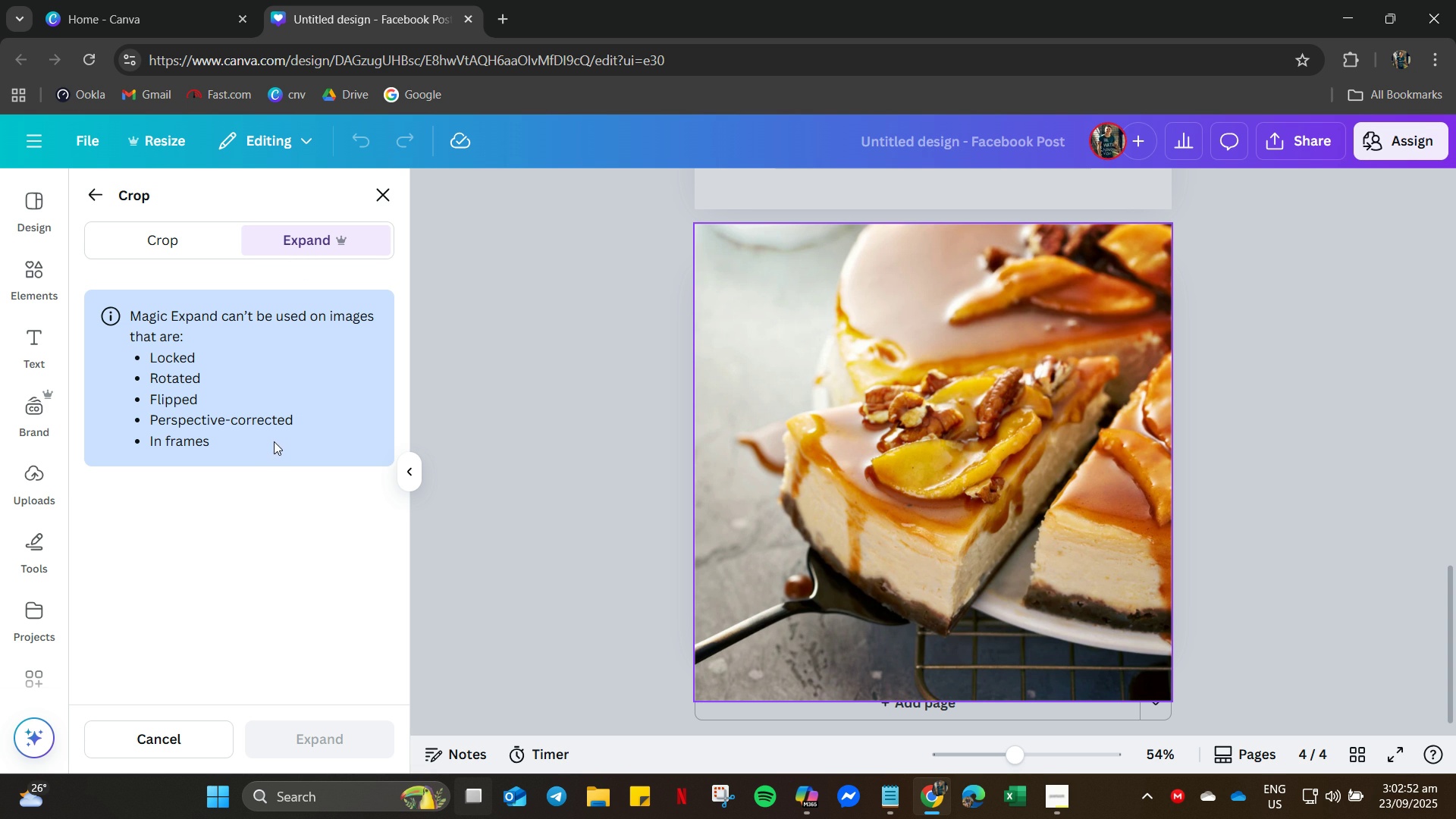 
double_click([274, 441])